 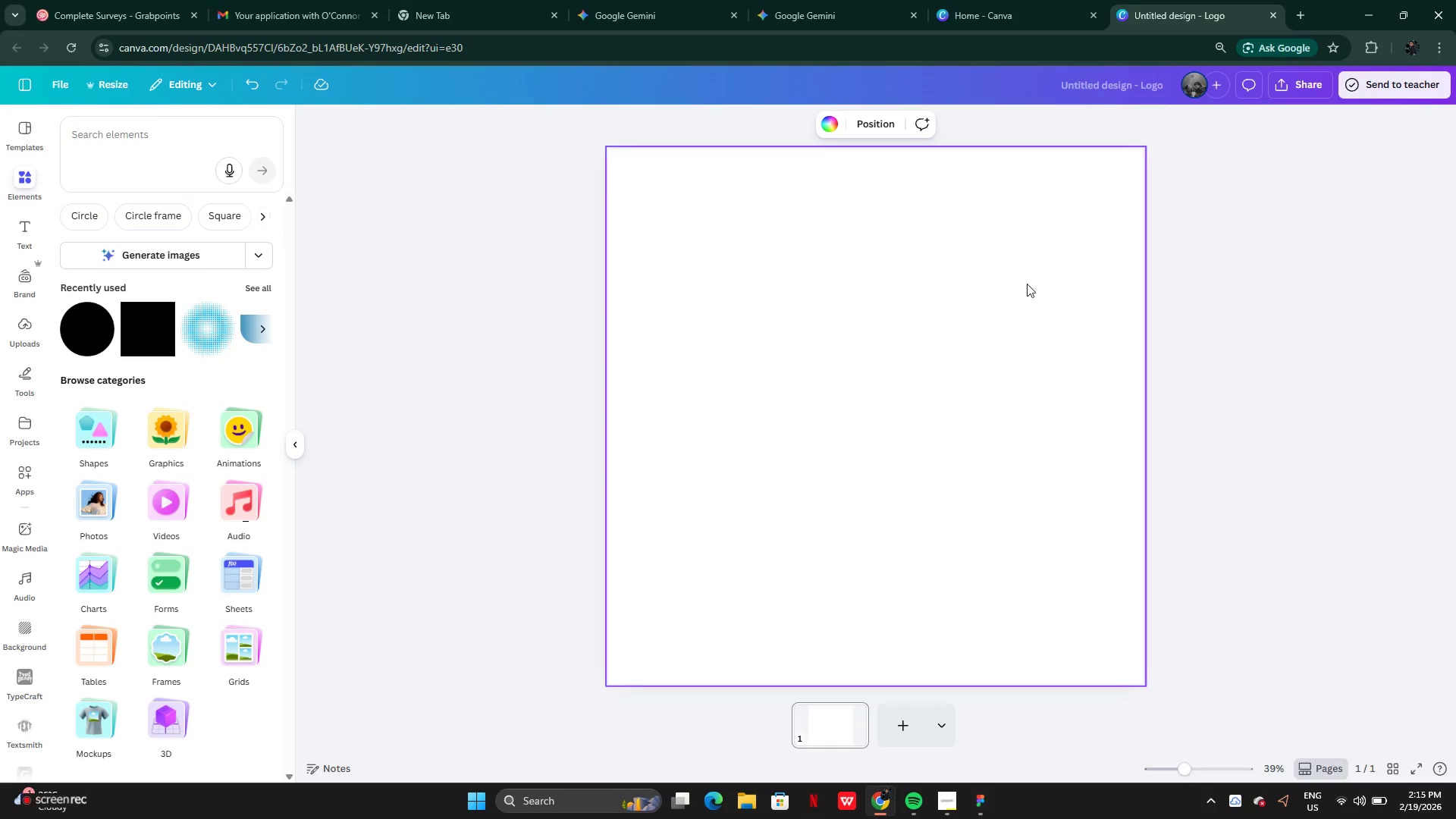 
hold_key(key=AltLeft, duration=0.52)
 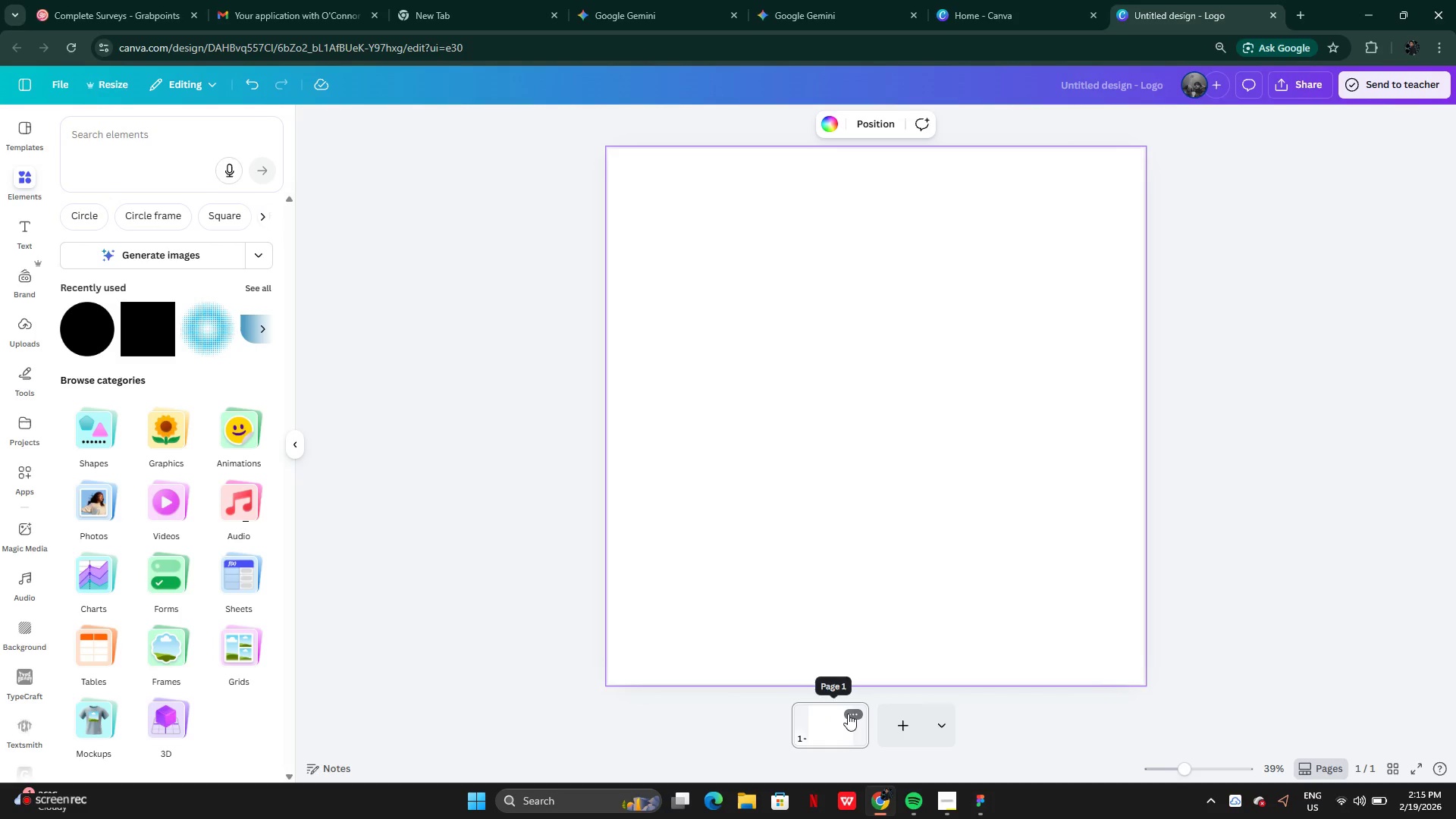 
mouse_move([857, 689])
 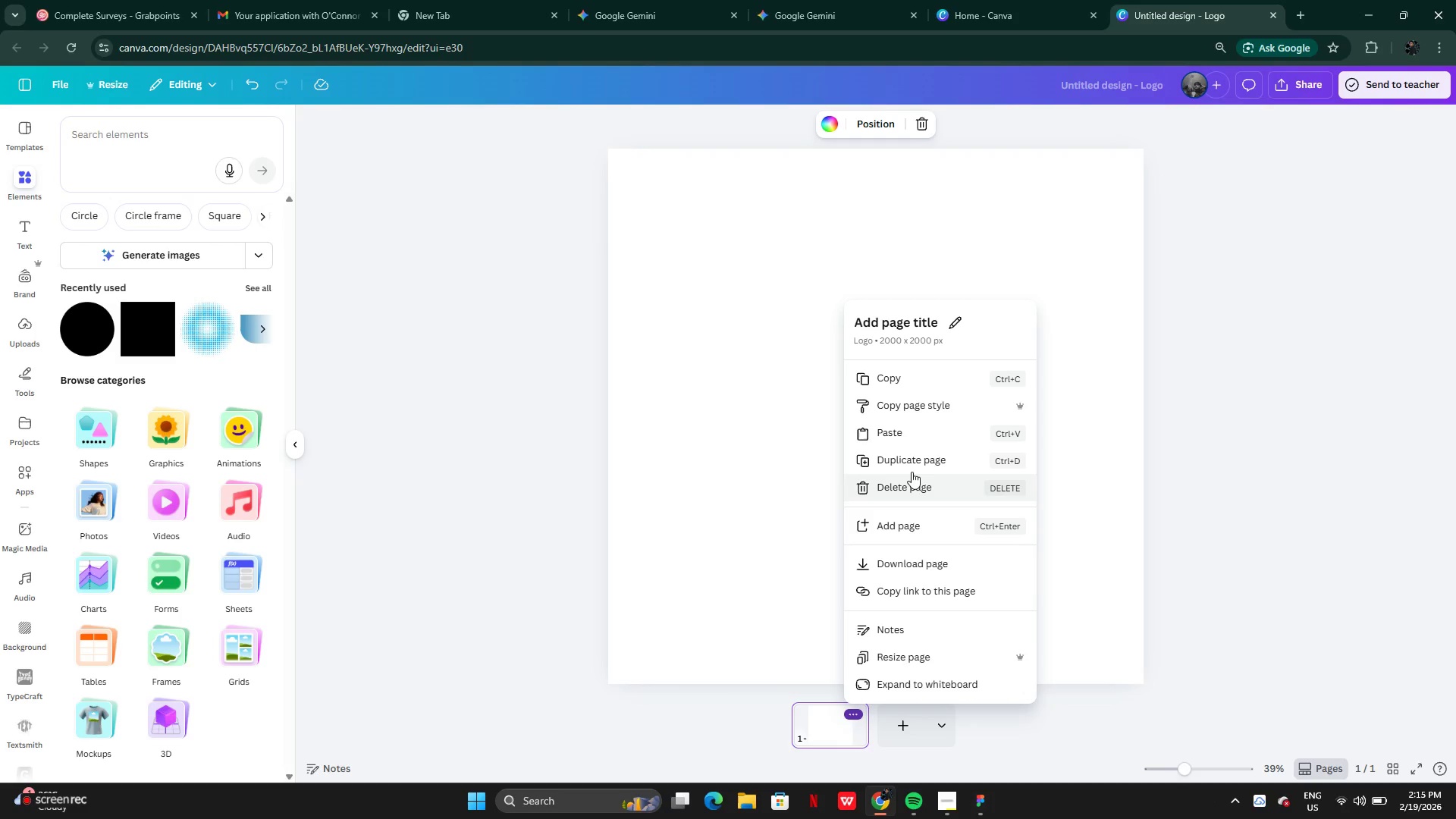 
left_click([909, 462])
 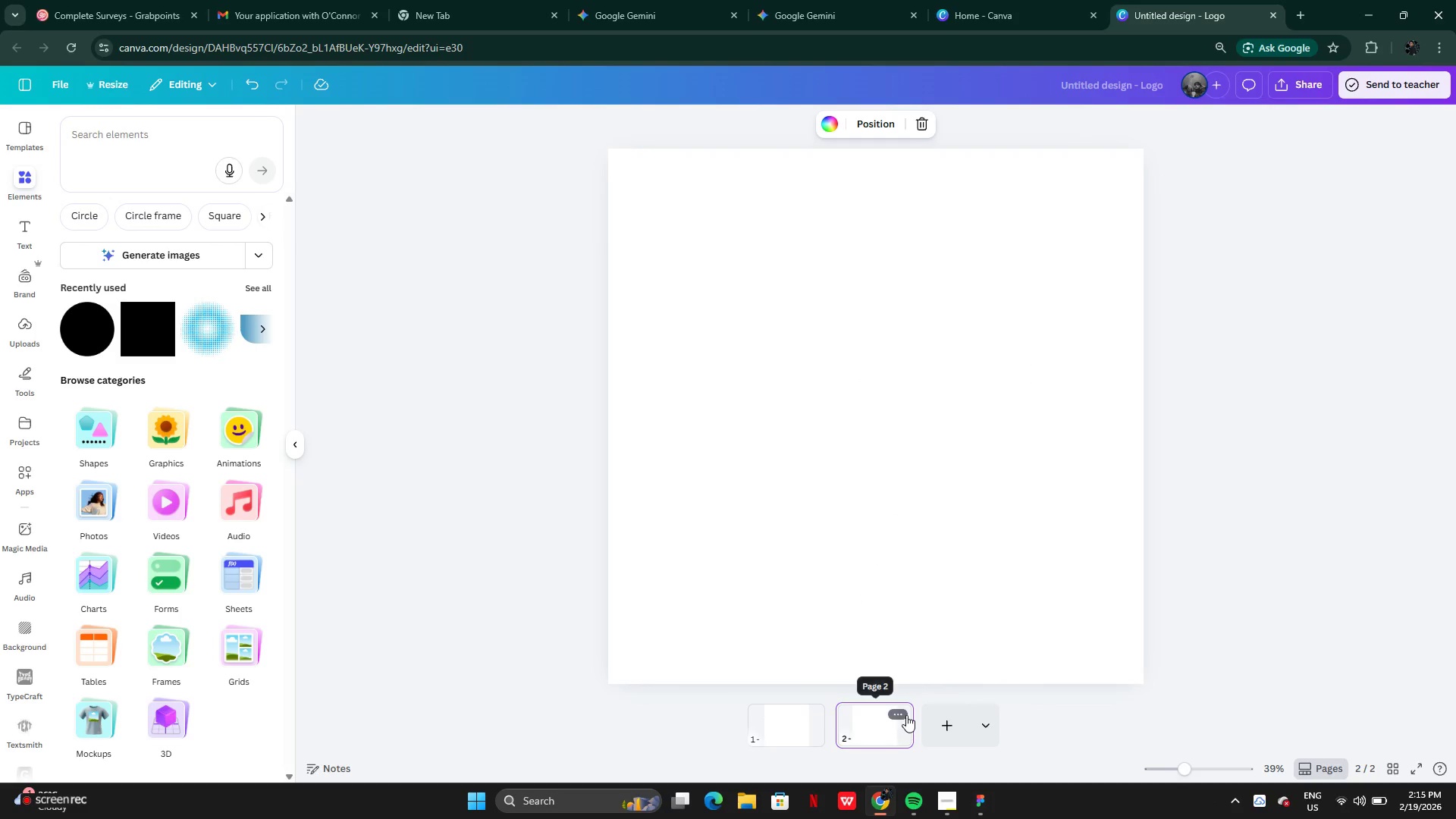 
left_click([903, 712])
 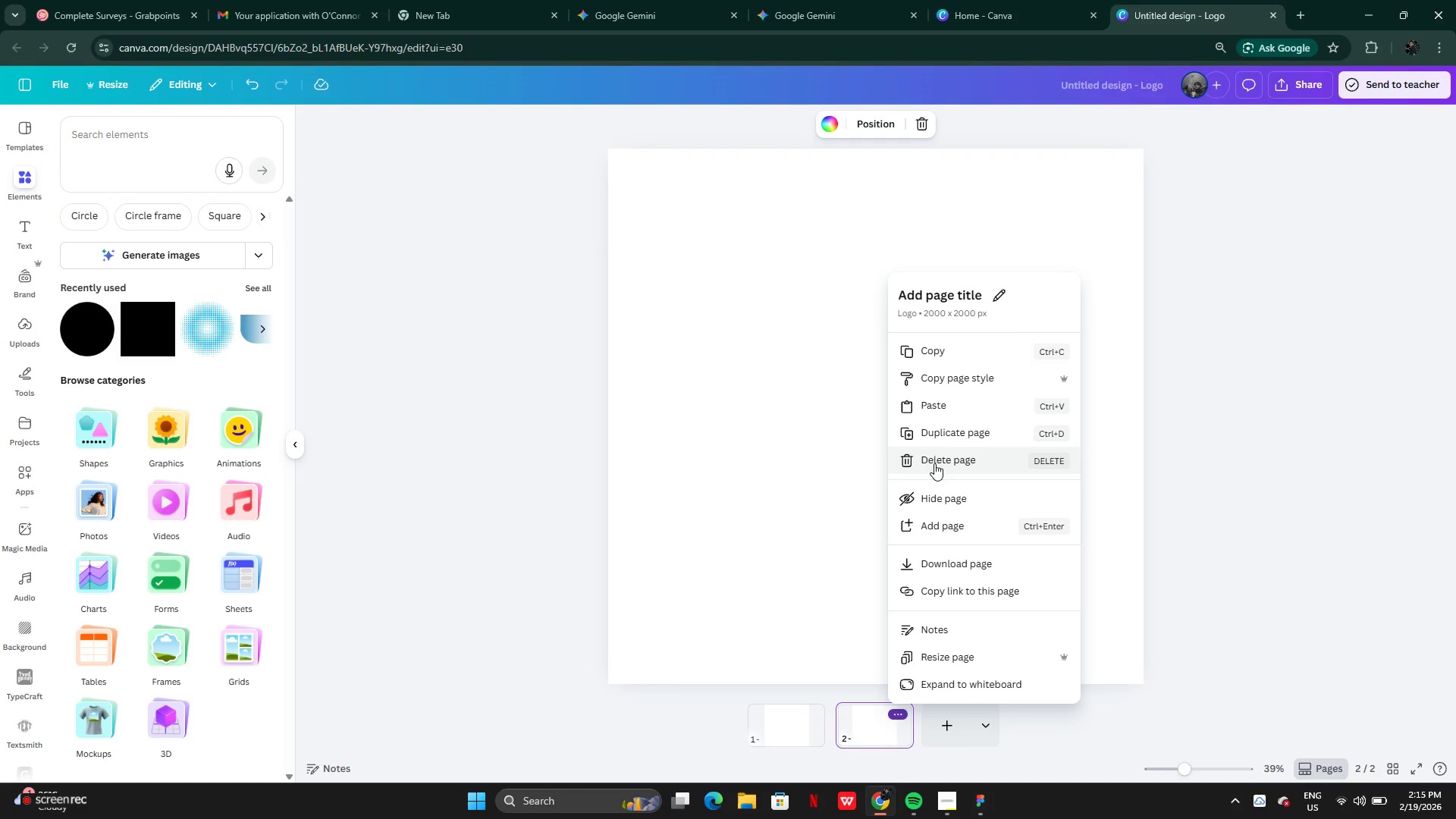 
left_click([934, 431])
 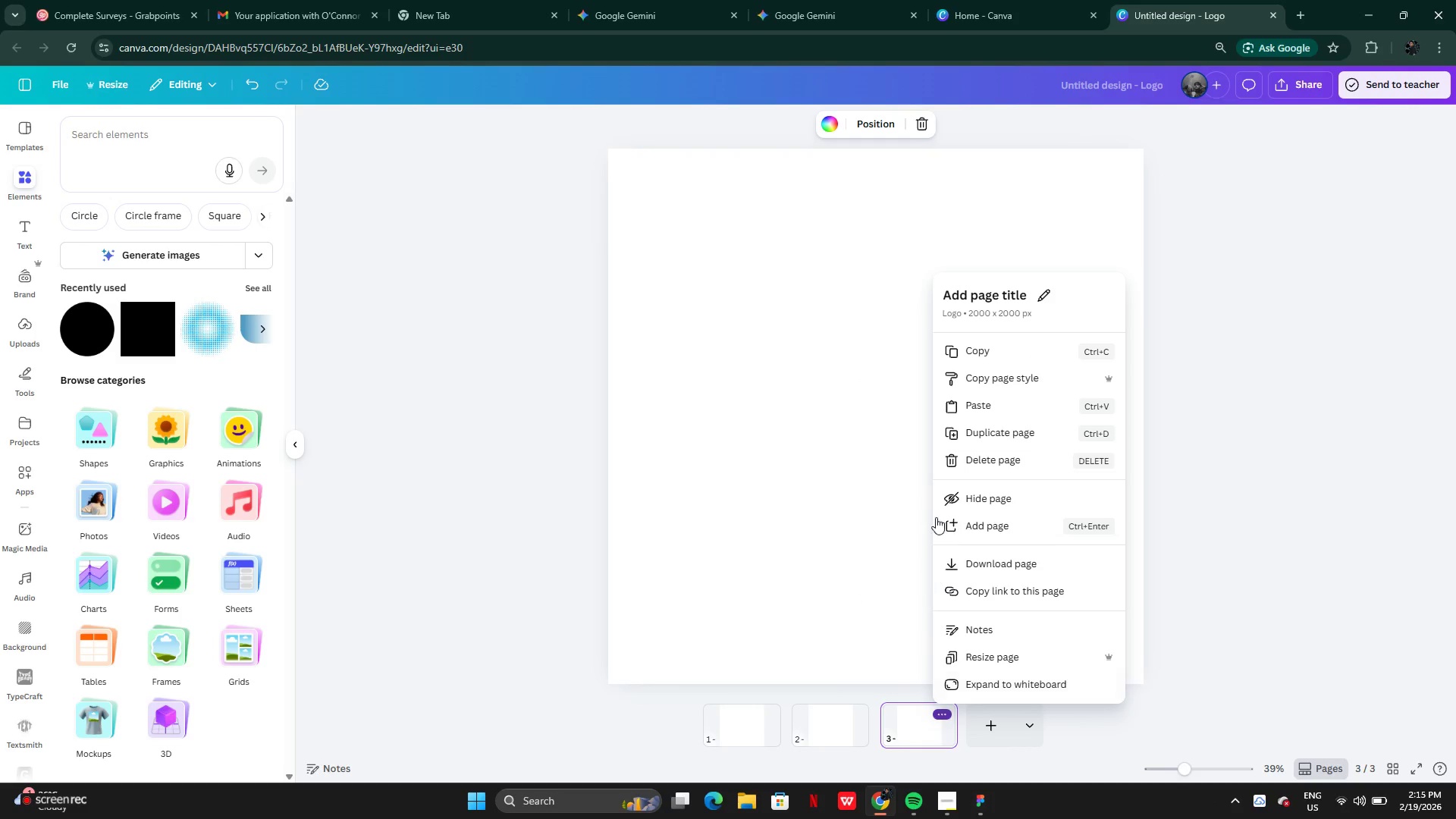 
left_click([977, 435])
 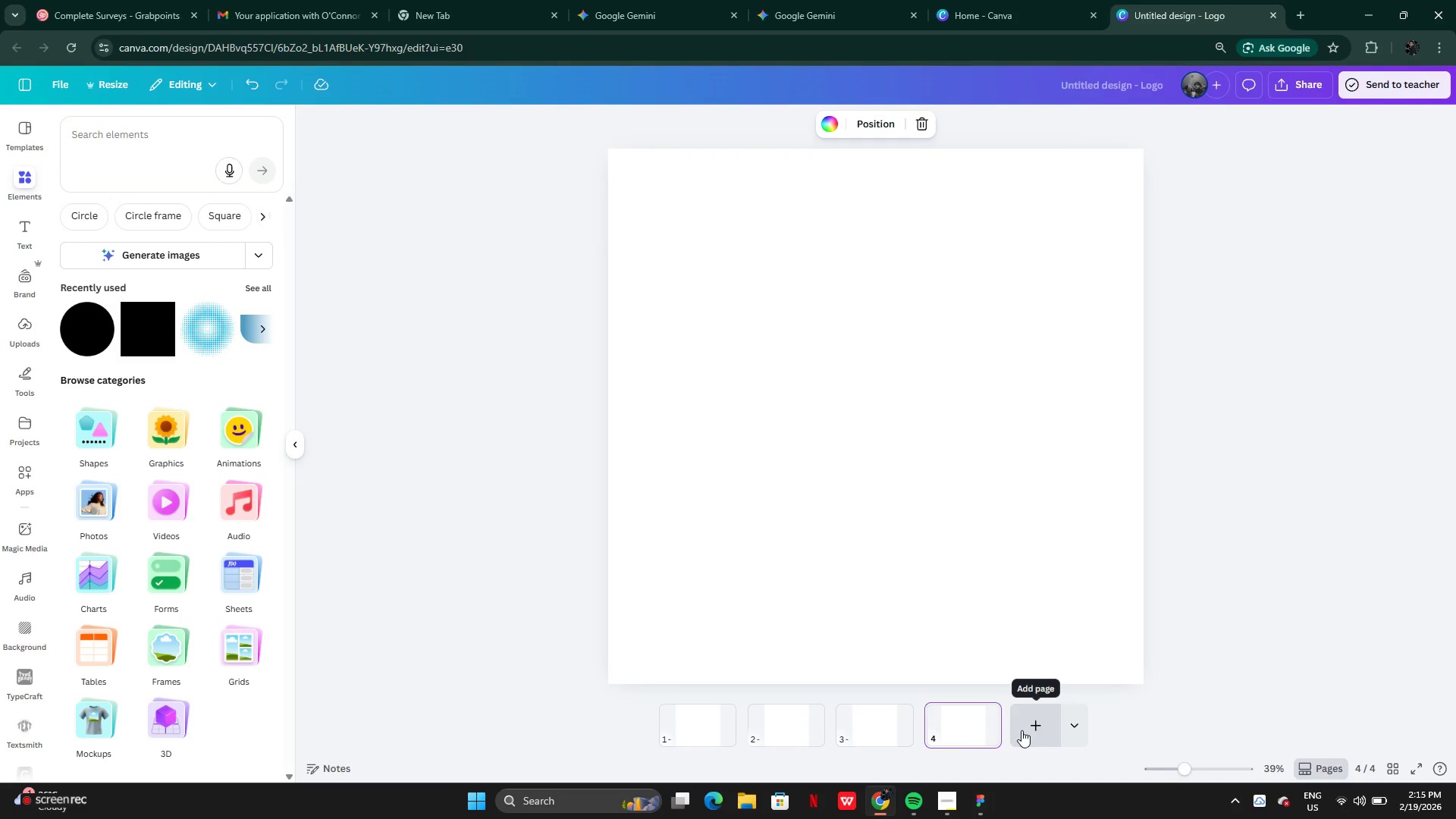 
left_click([1025, 730])
 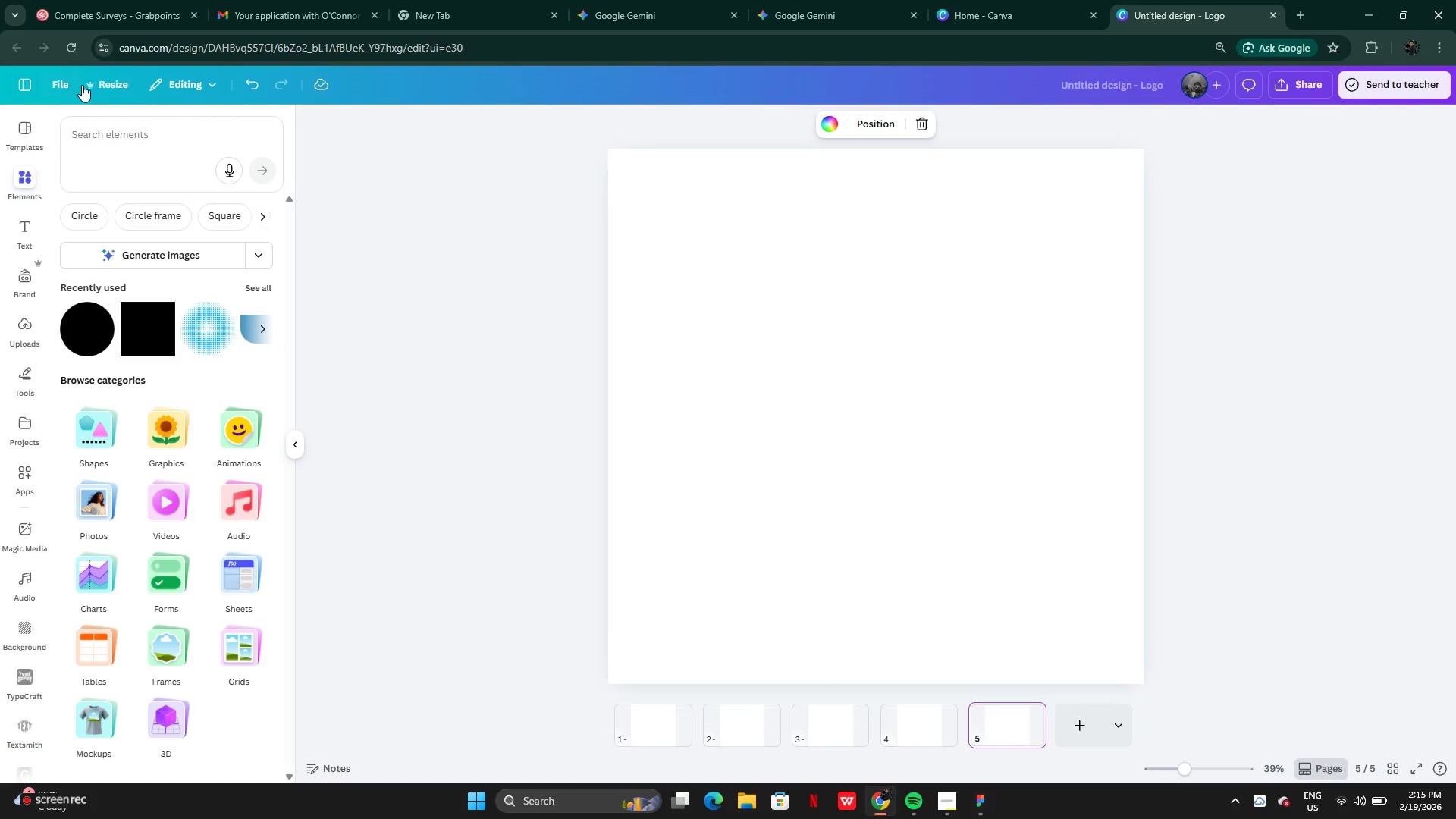 
left_click([124, 83])
 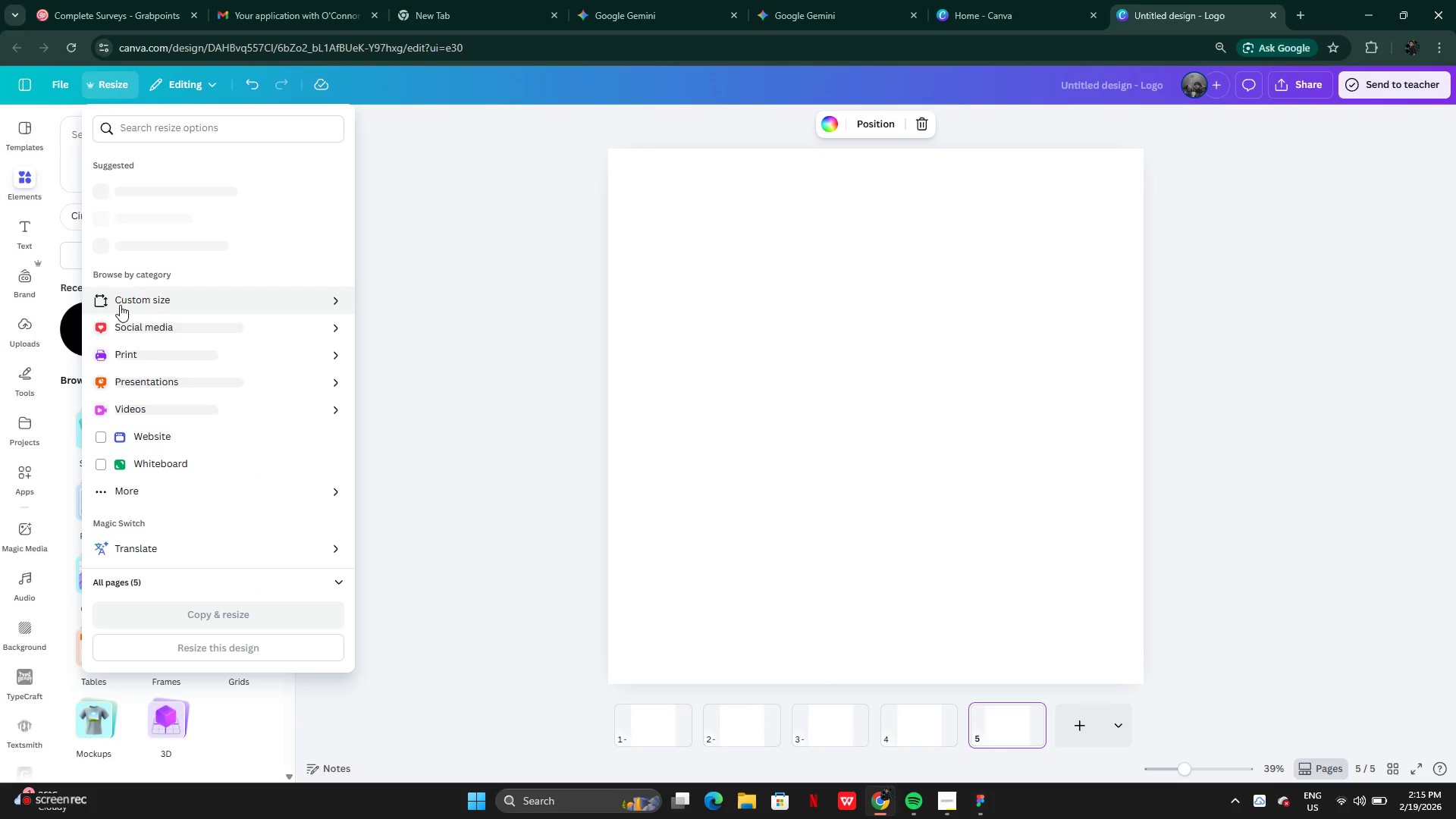 
left_click([120, 305])
 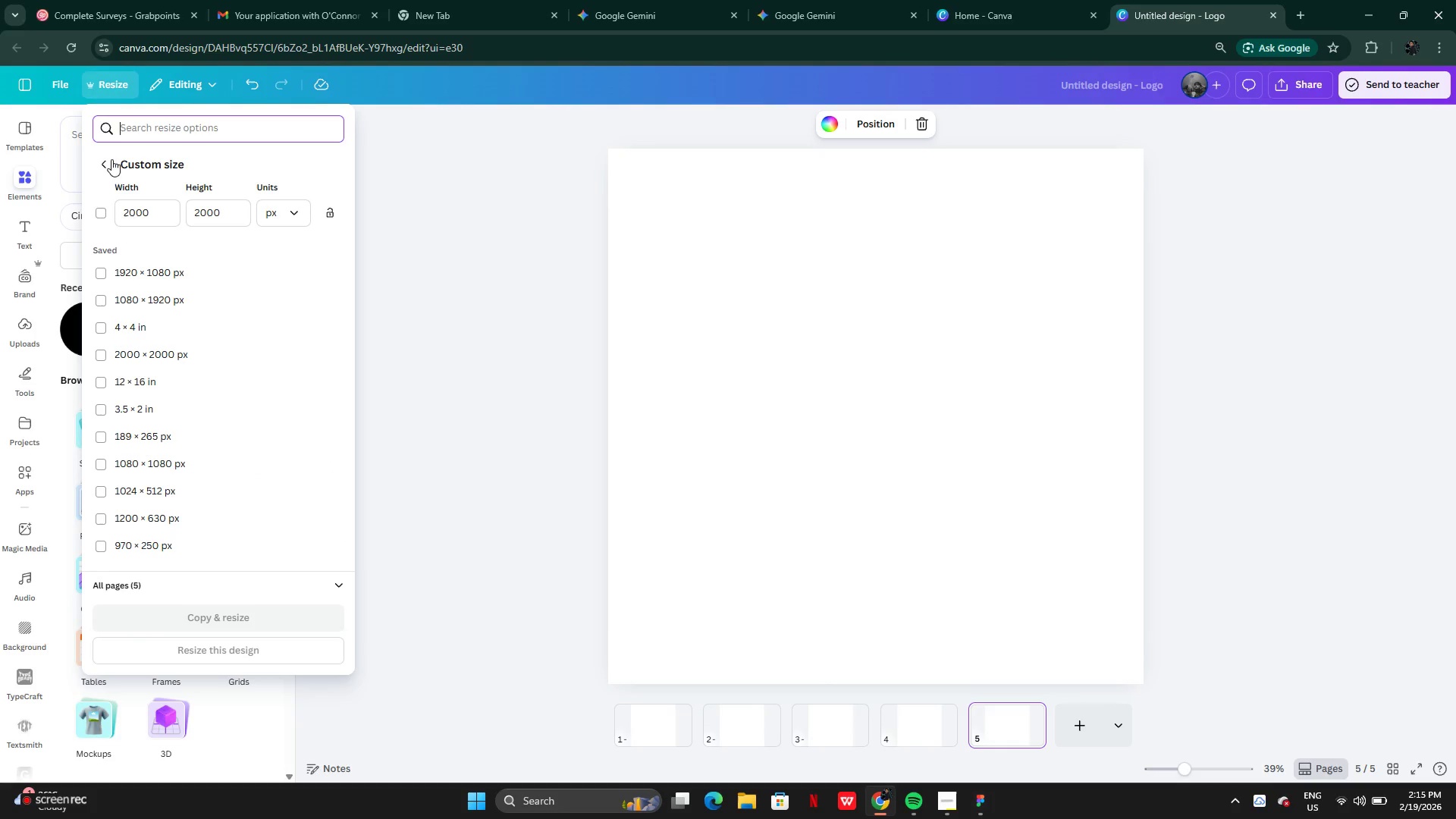 
left_click([104, 171])
 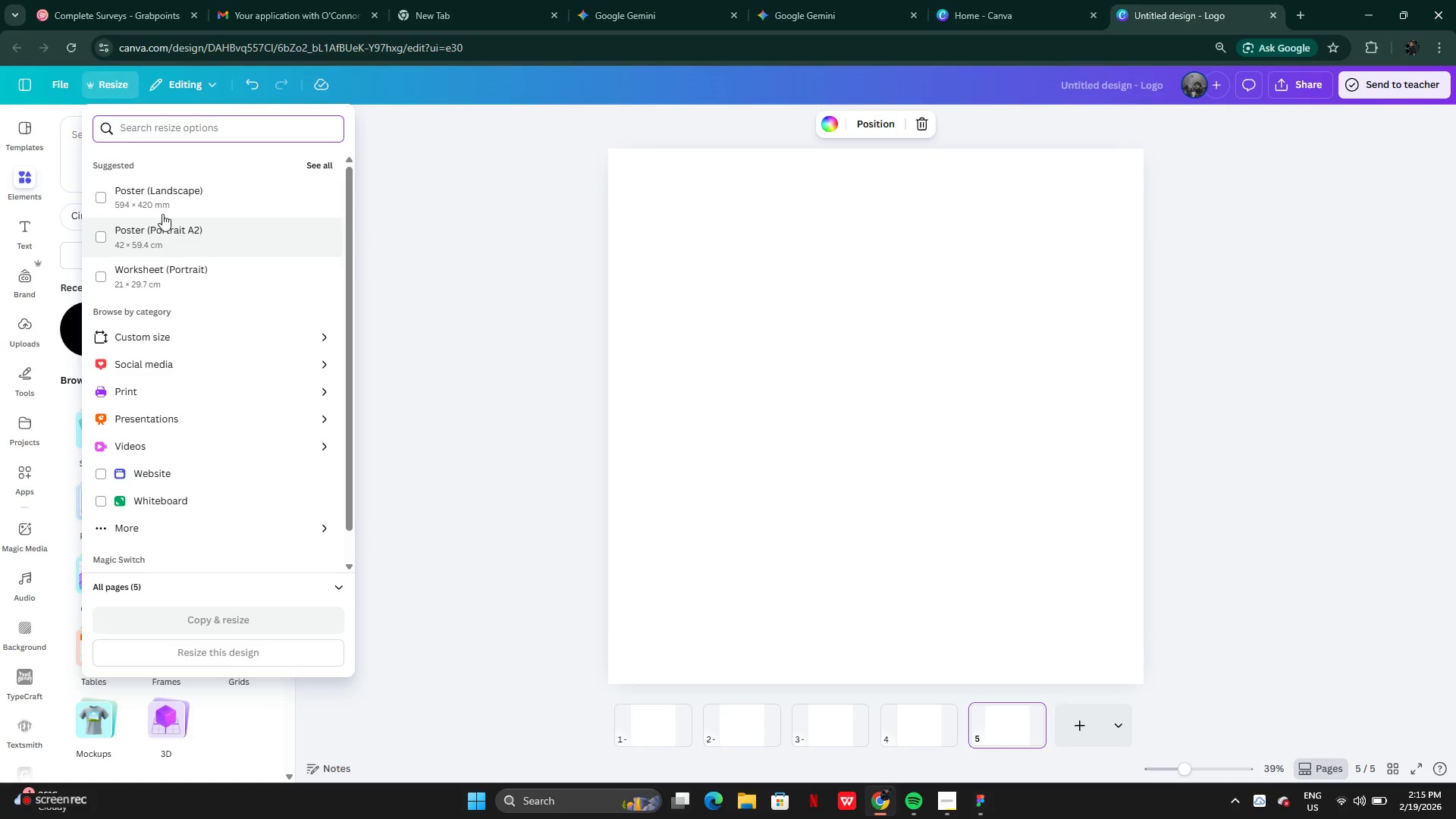 
wait(7.25)
 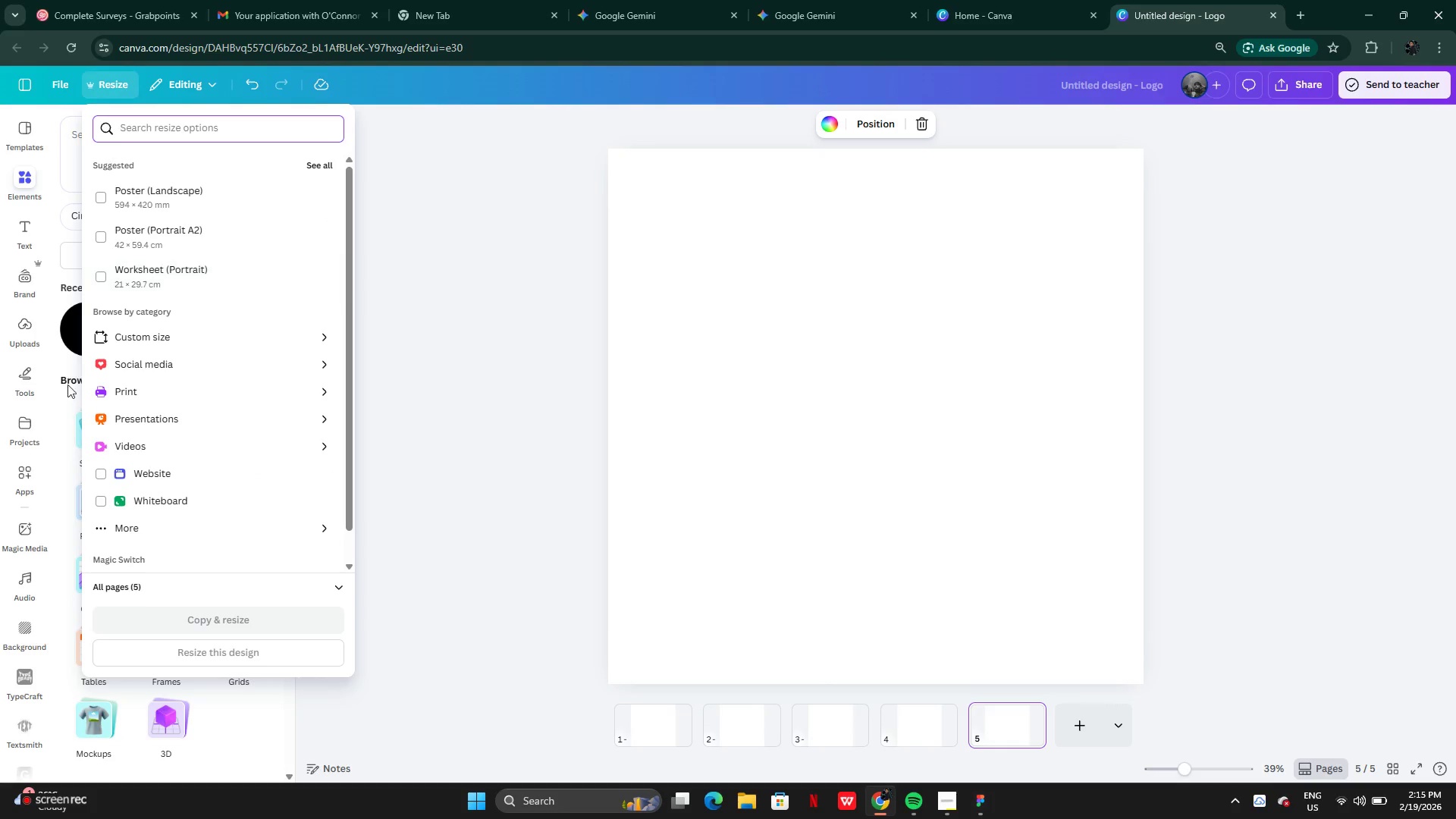 
scroll: coordinate [179, 485], scroll_direction: down, amount: 4.0
 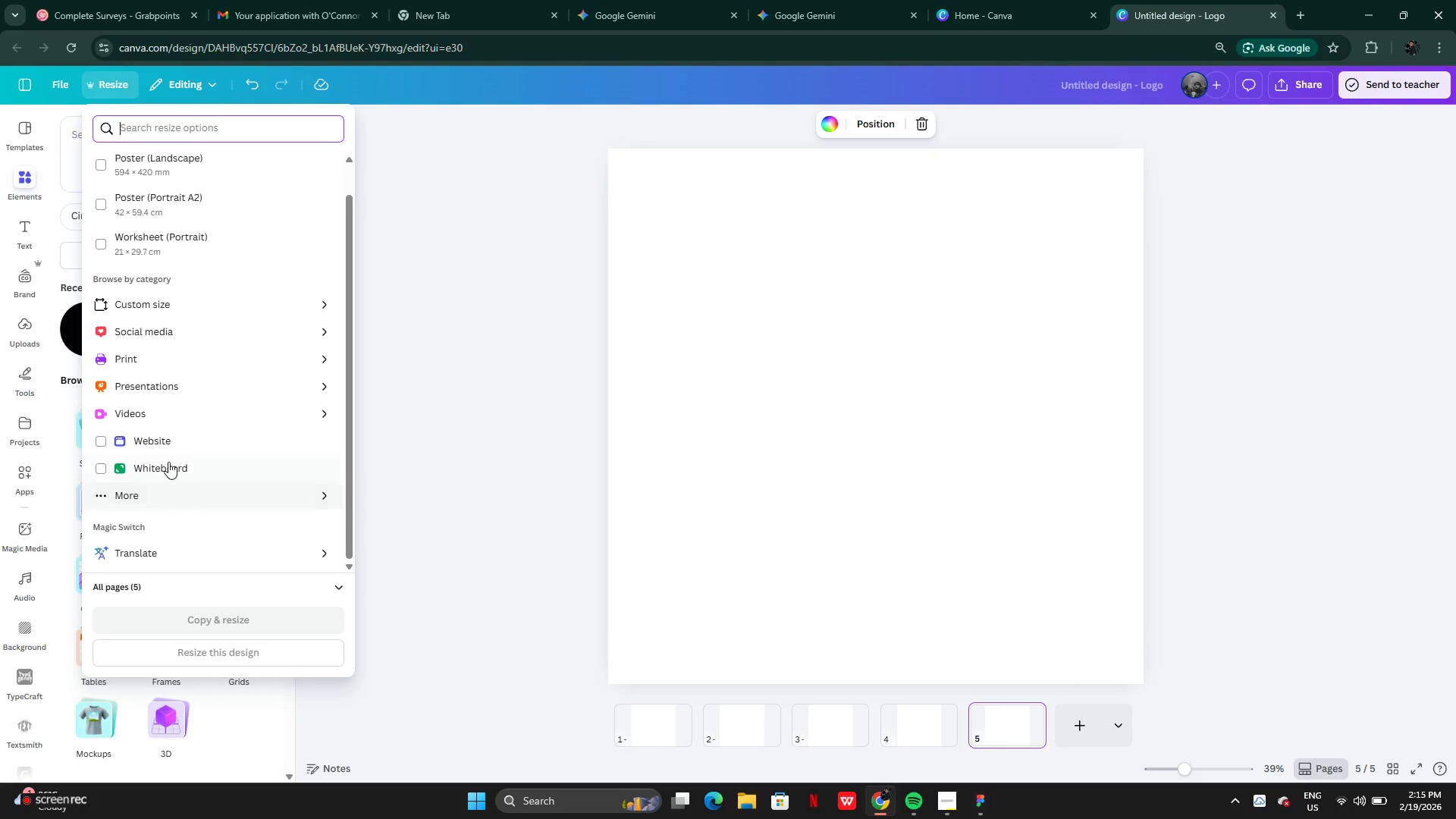 
scroll: coordinate [191, 364], scroll_direction: up, amount: 5.0
 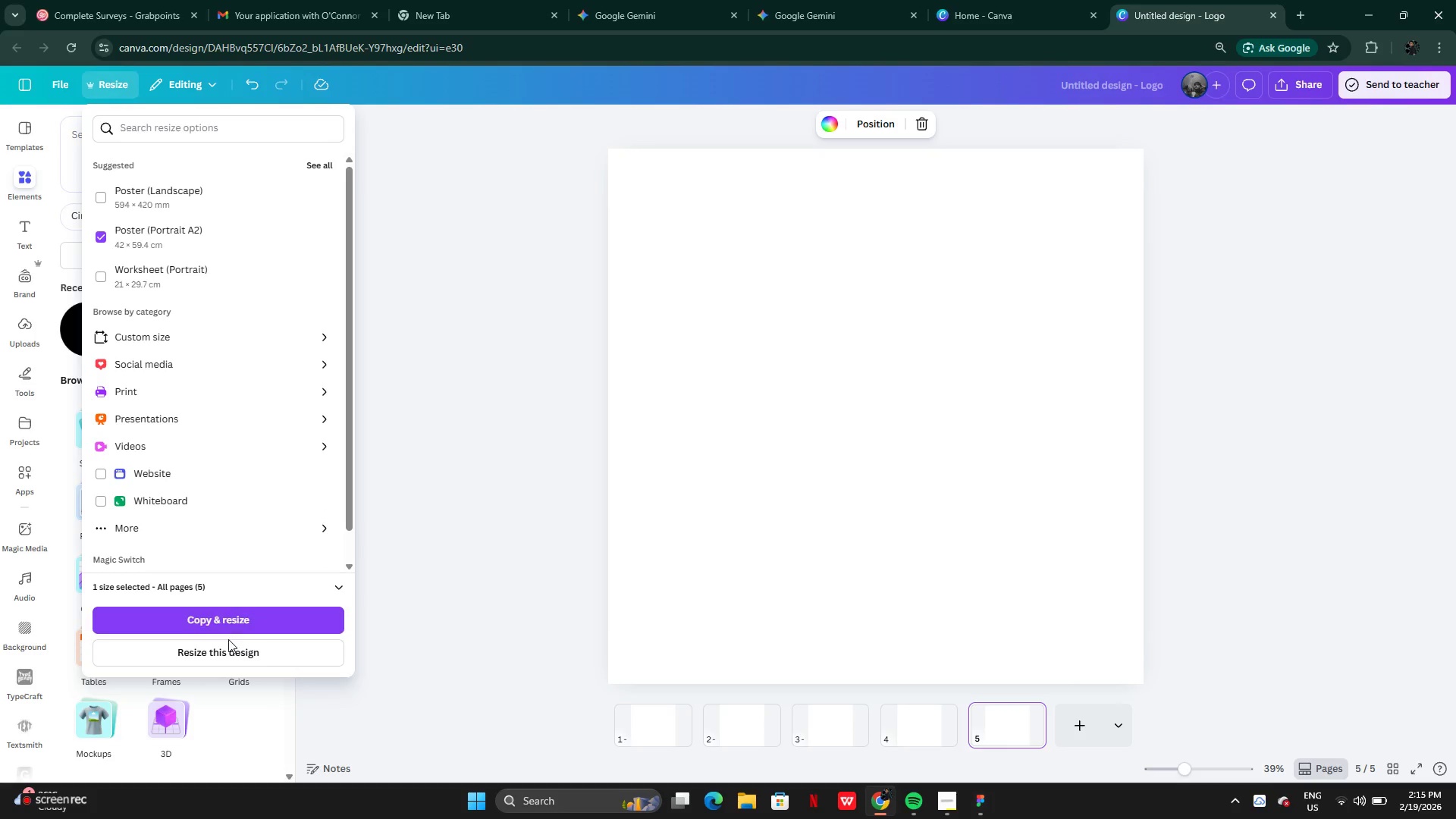 
scroll: coordinate [199, 532], scroll_direction: down, amount: 6.0
 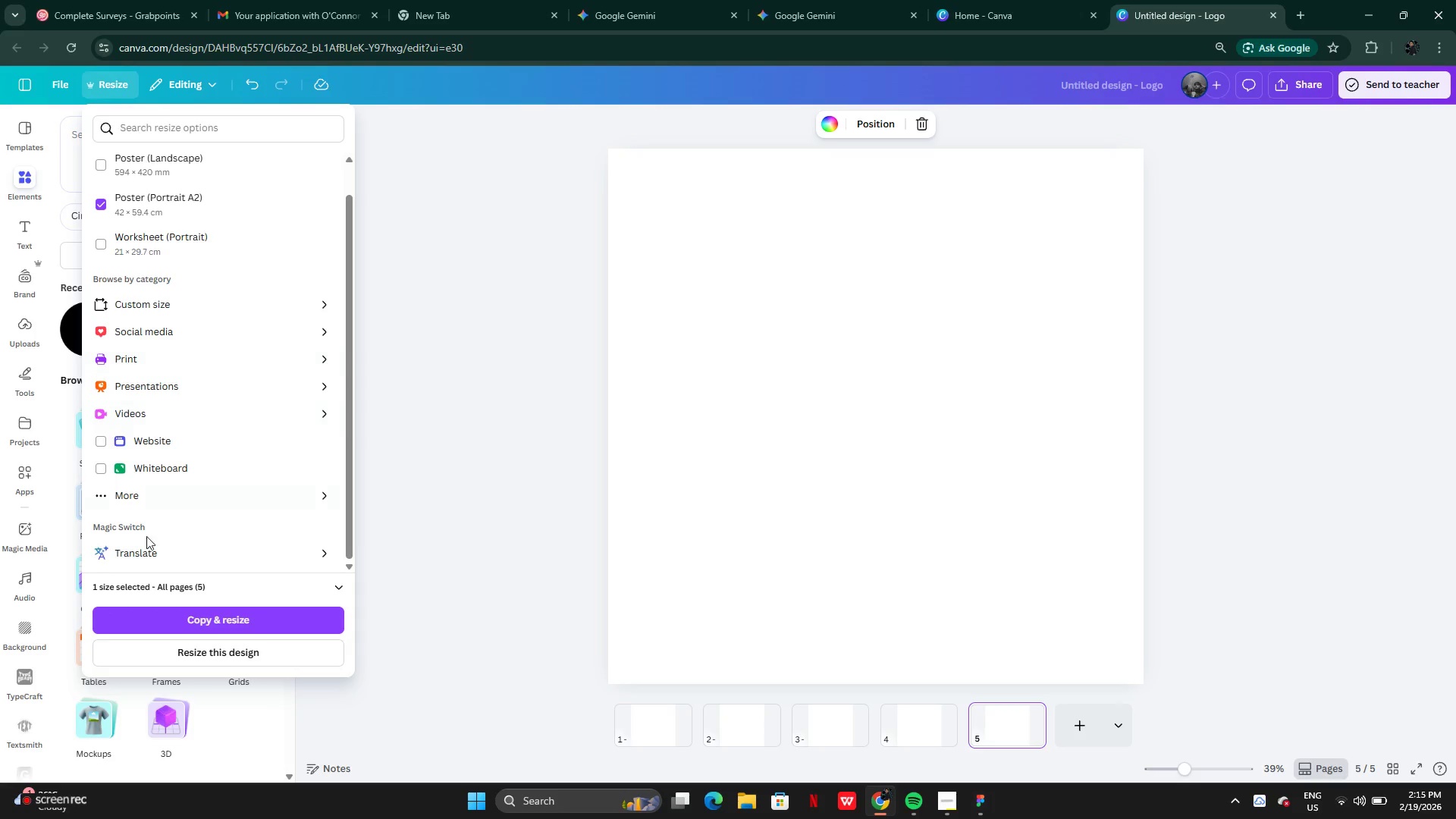 
left_click([135, 580])
 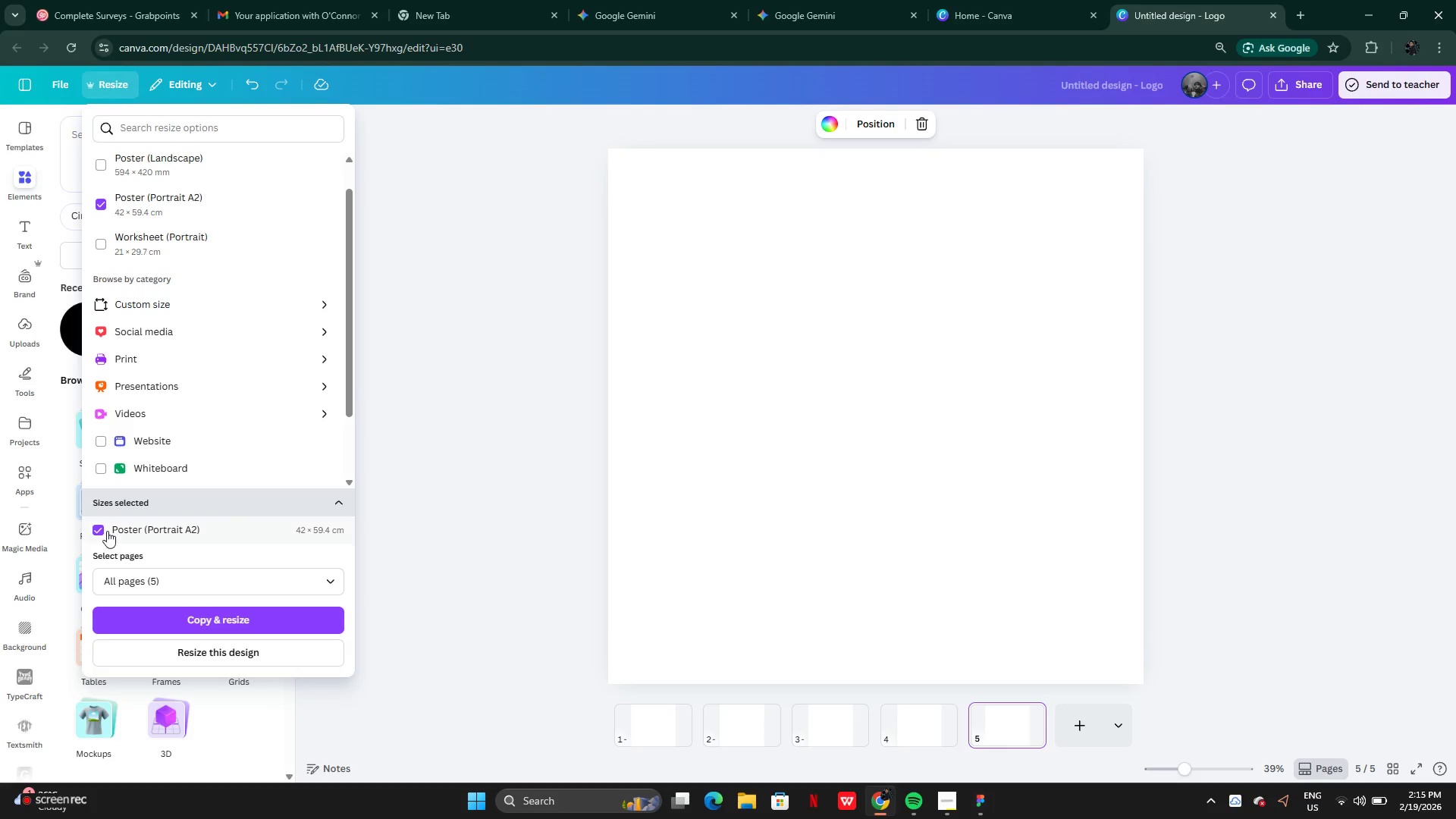 
left_click([99, 528])
 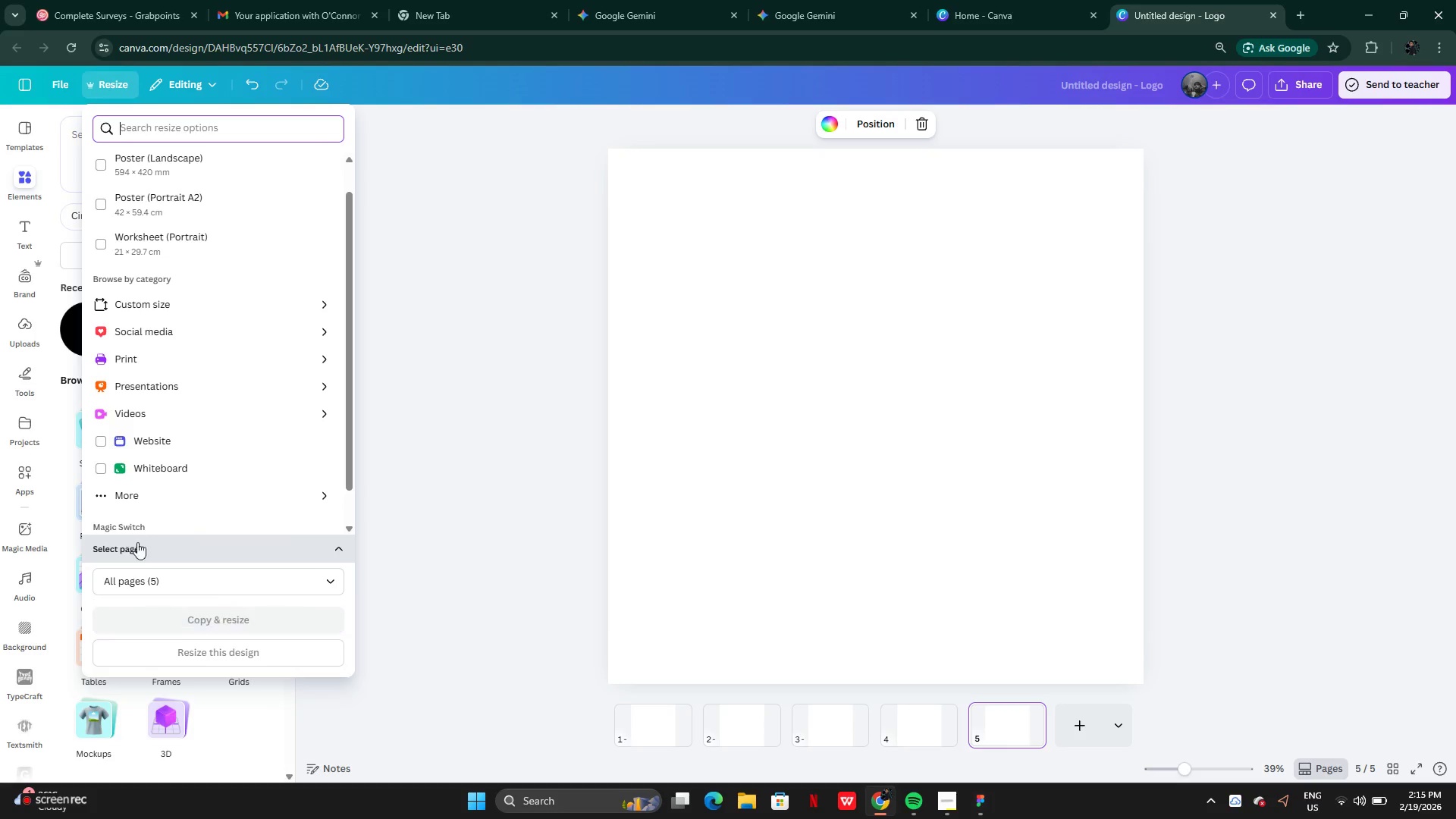 
scroll: coordinate [146, 548], scroll_direction: down, amount: 5.0
 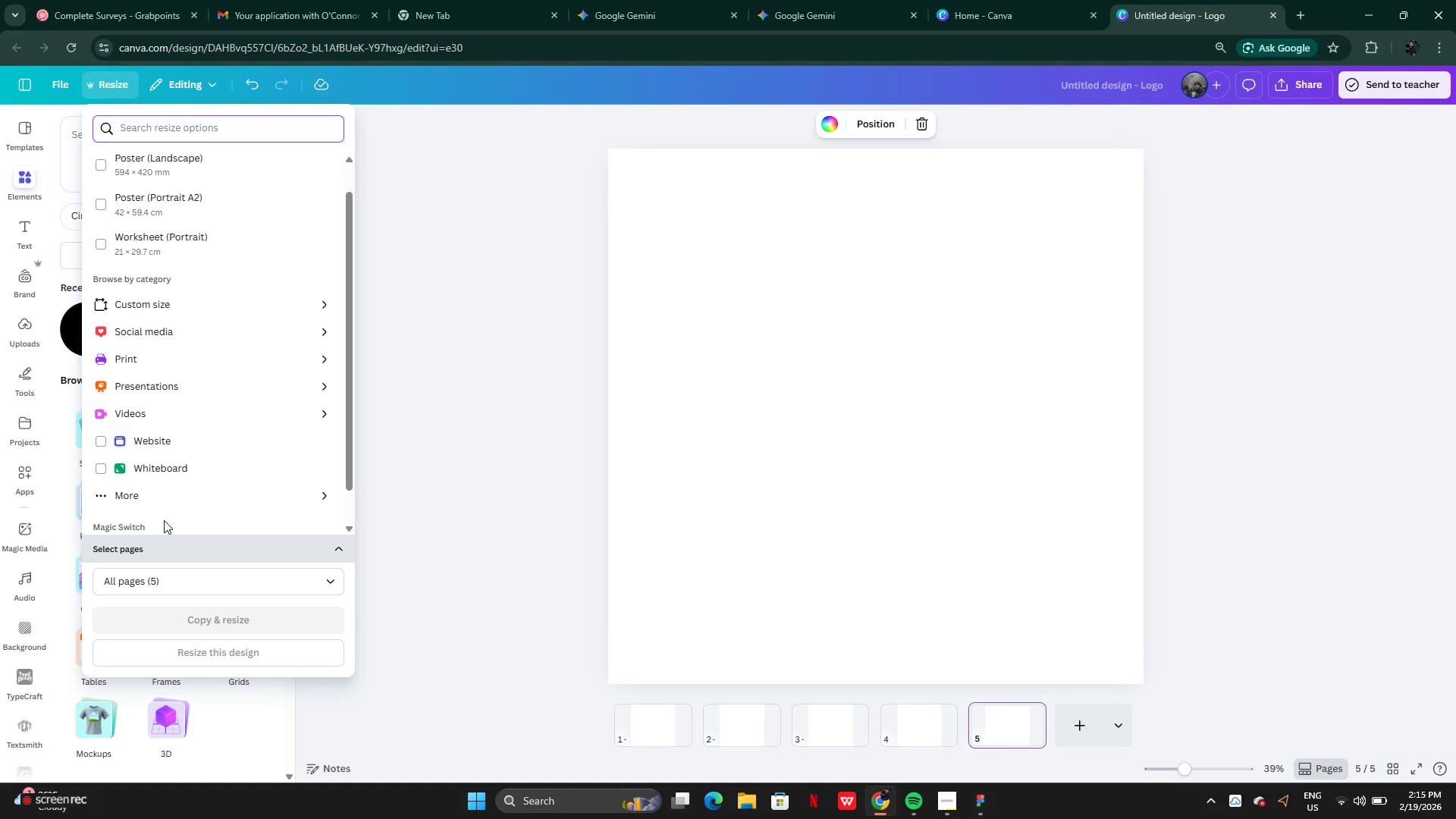 
left_click([164, 520])
 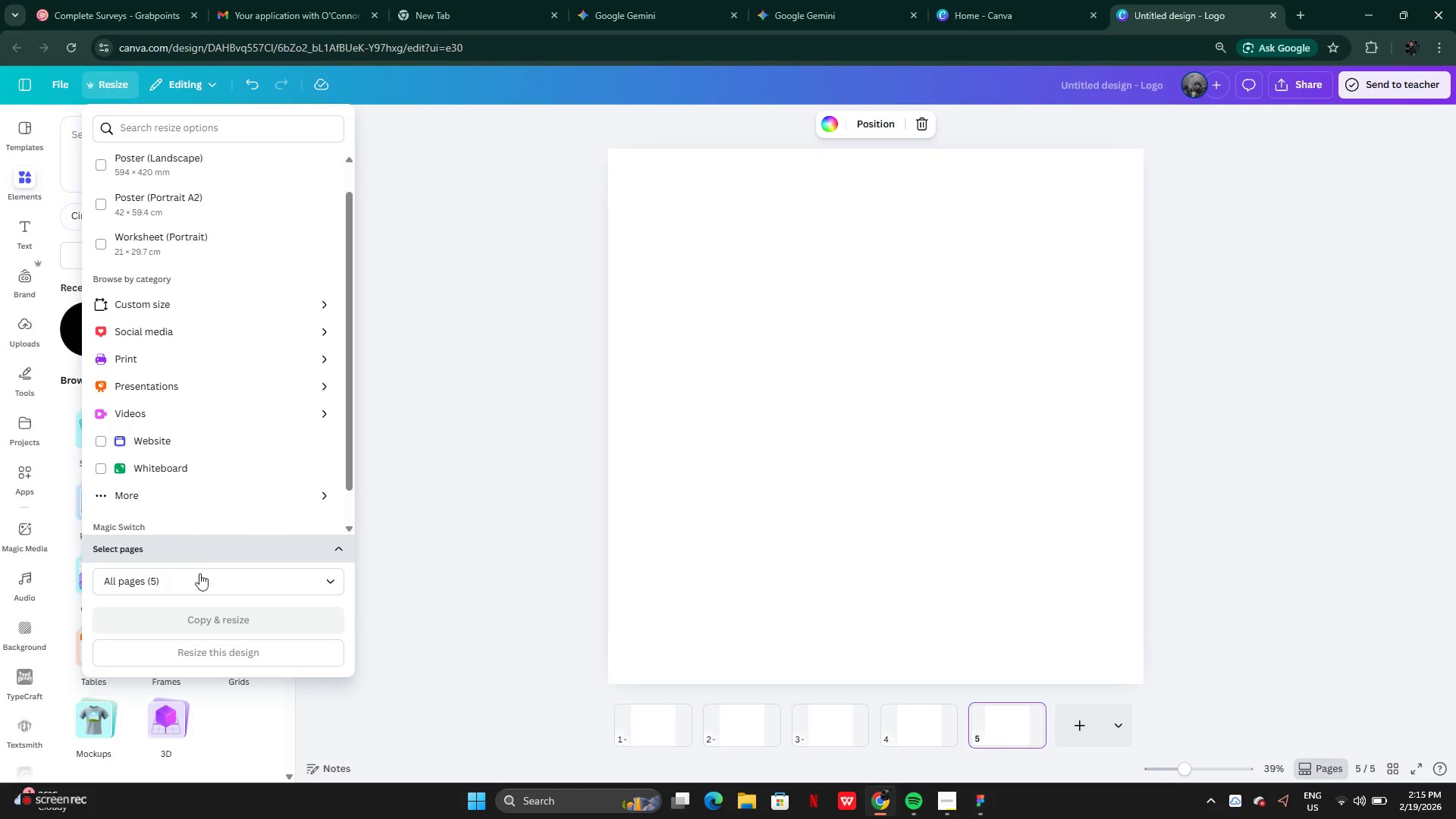 
left_click([206, 587])
 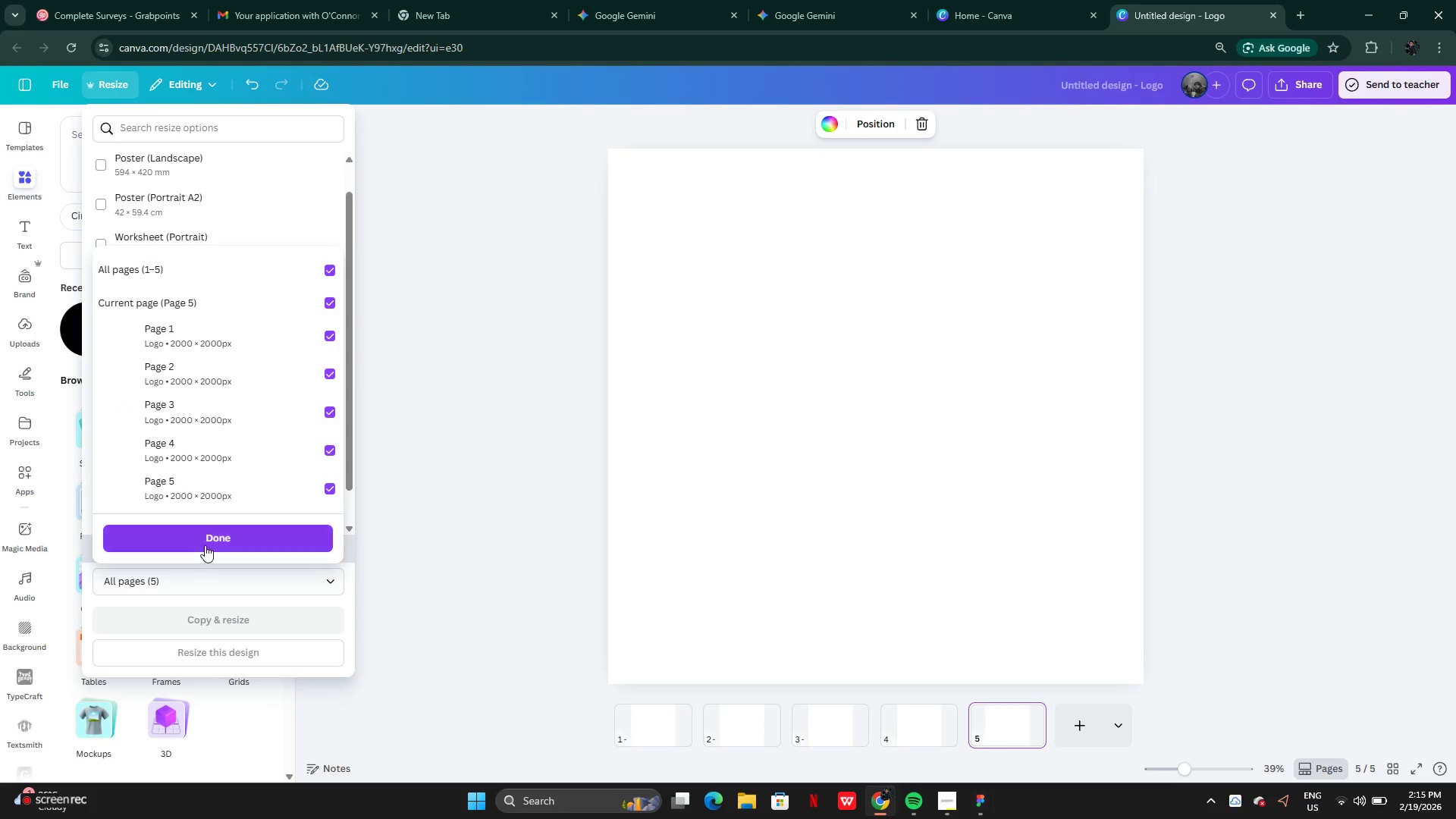 
scroll: coordinate [219, 486], scroll_direction: down, amount: 7.0
 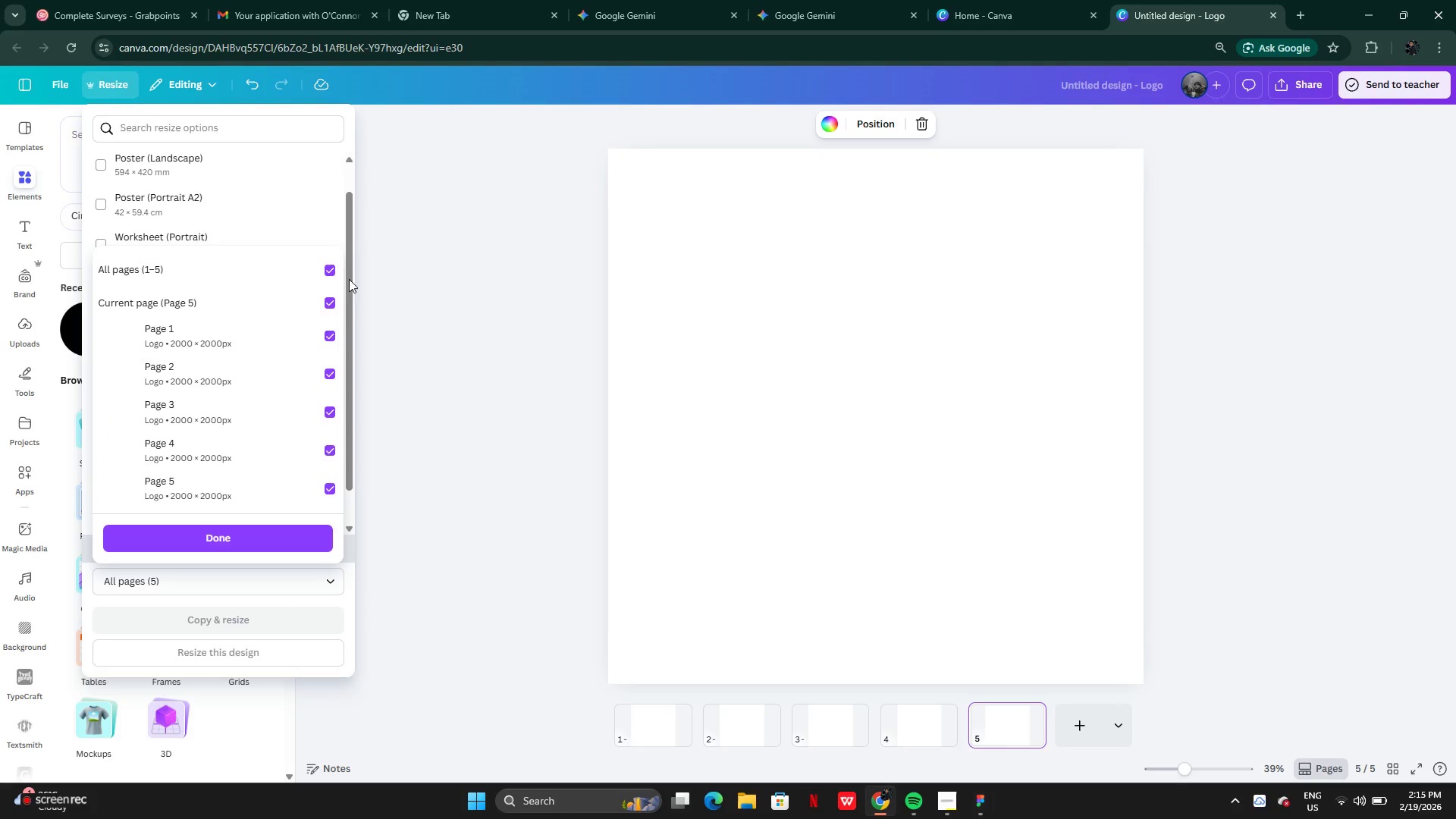 
left_click([334, 260])
 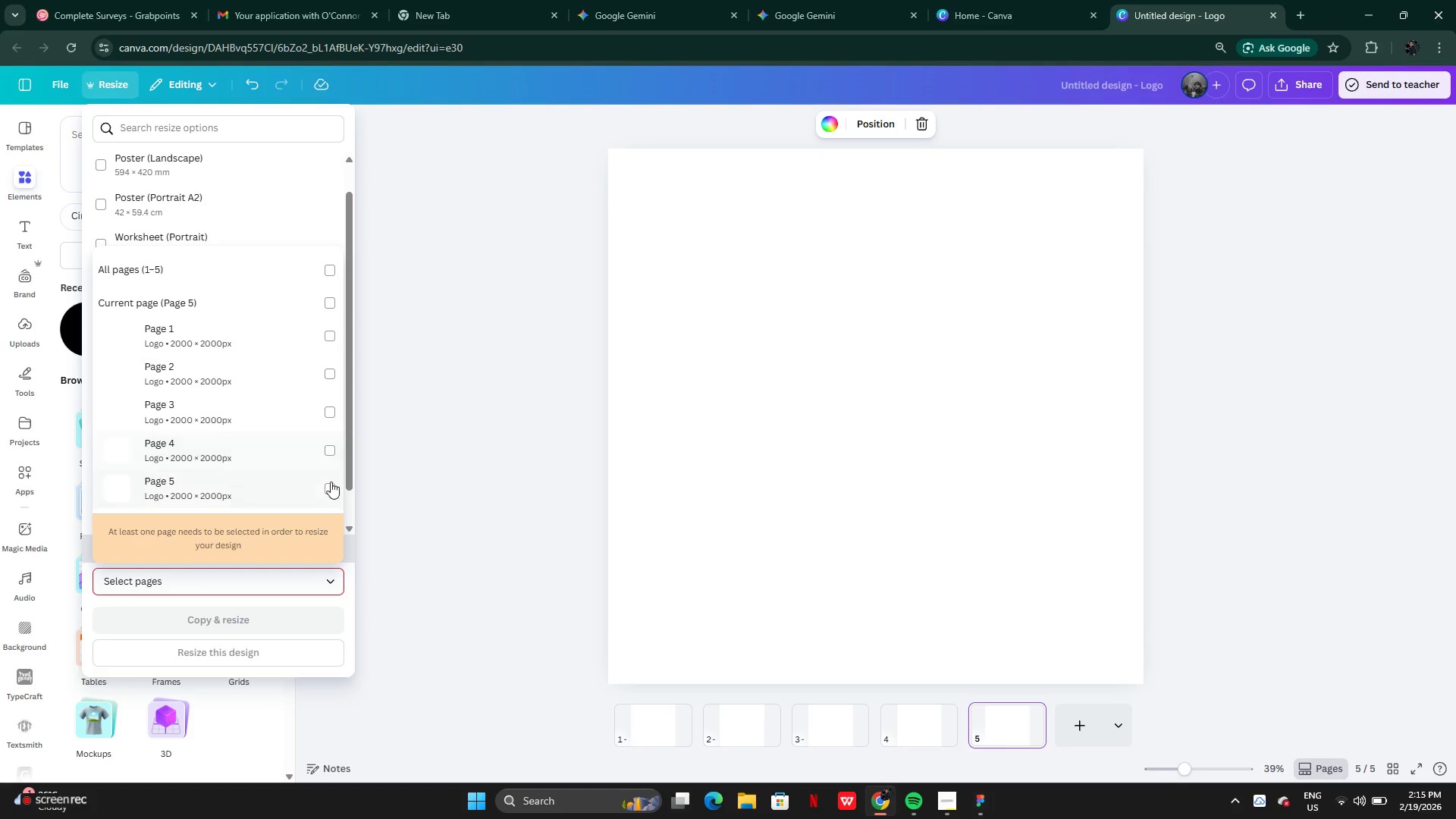 
left_click([328, 486])
 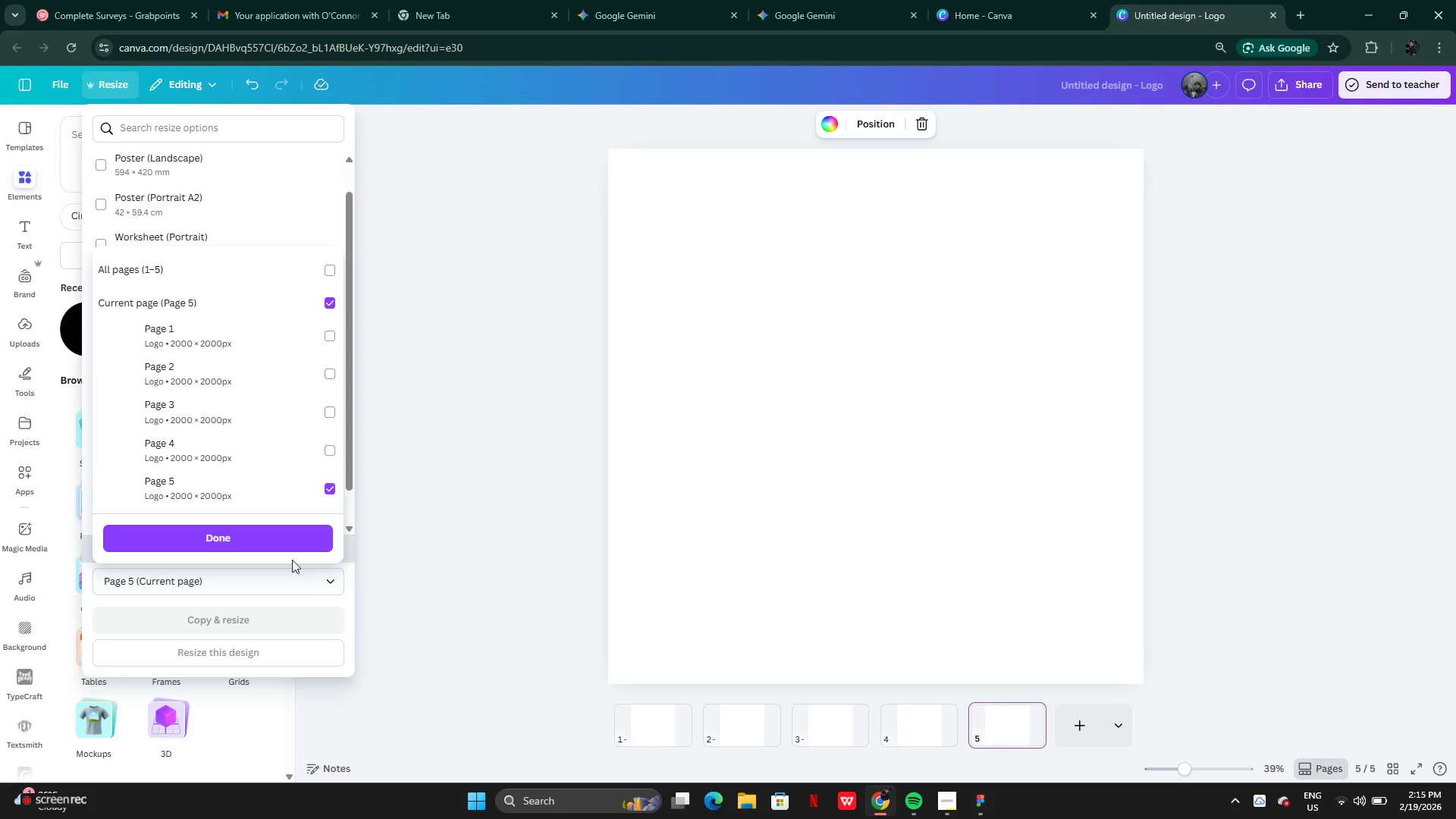 
left_click([285, 539])
 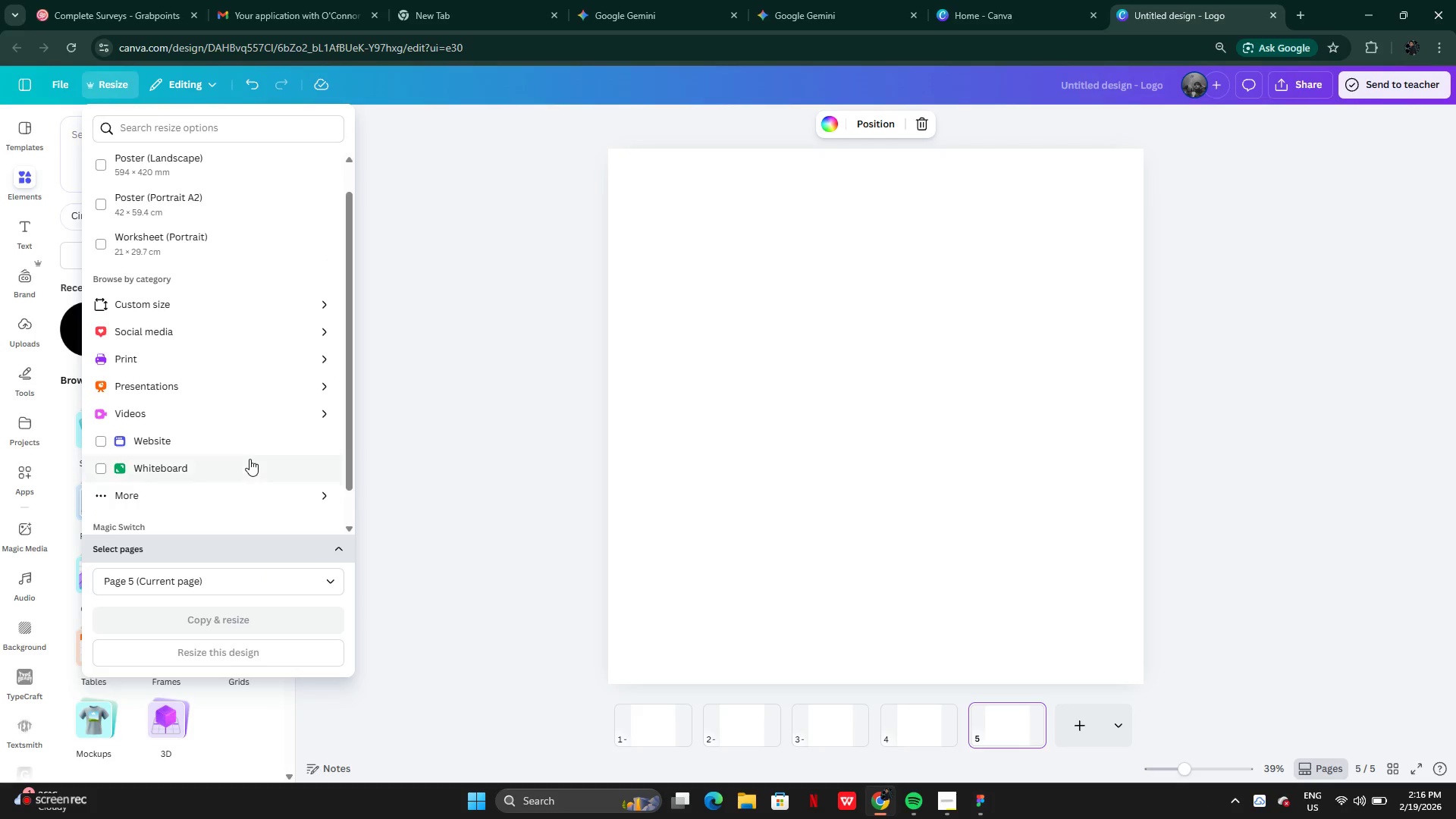 
scroll: coordinate [253, 446], scroll_direction: up, amount: 2.0
 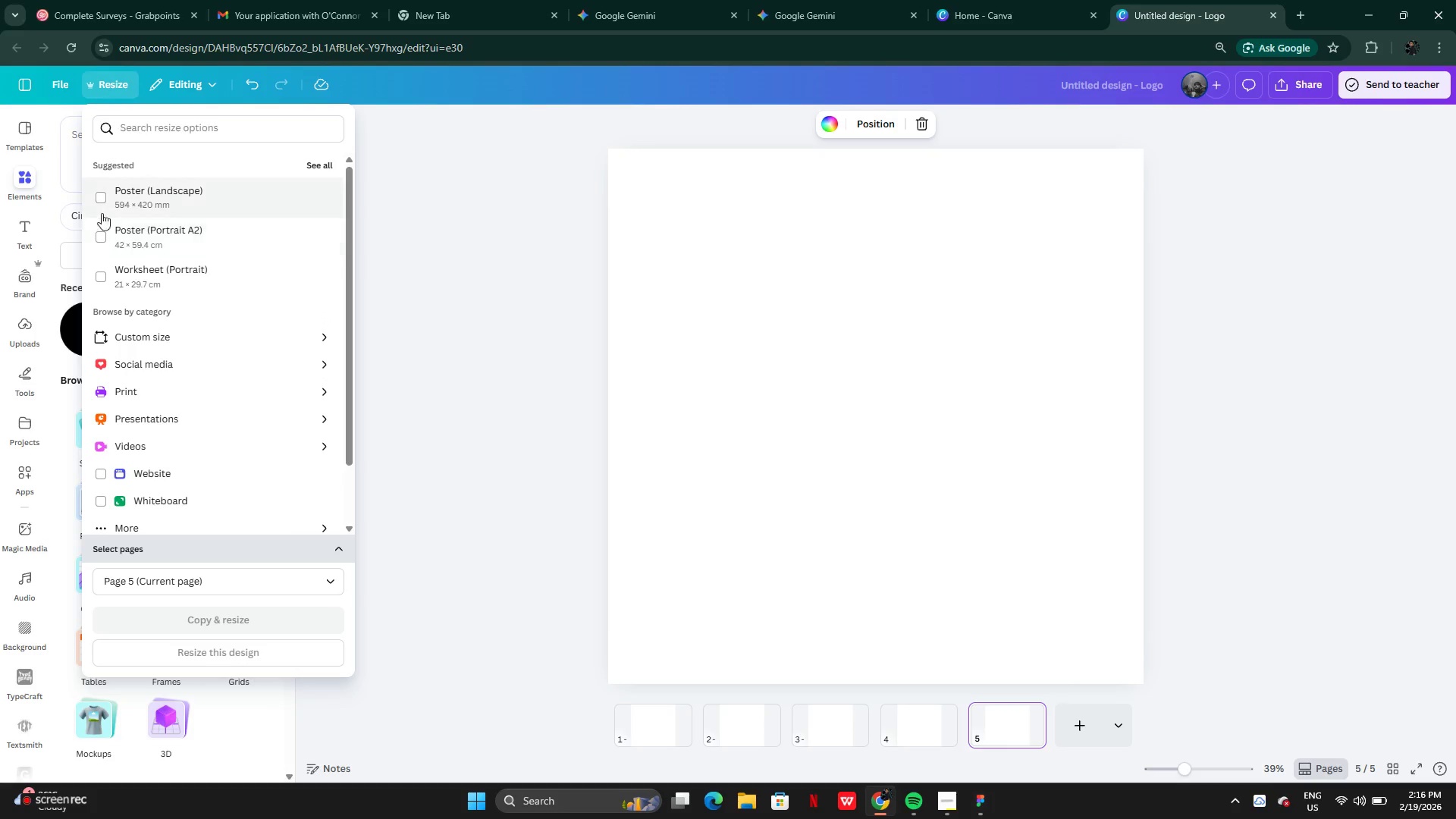 
left_click([107, 234])
 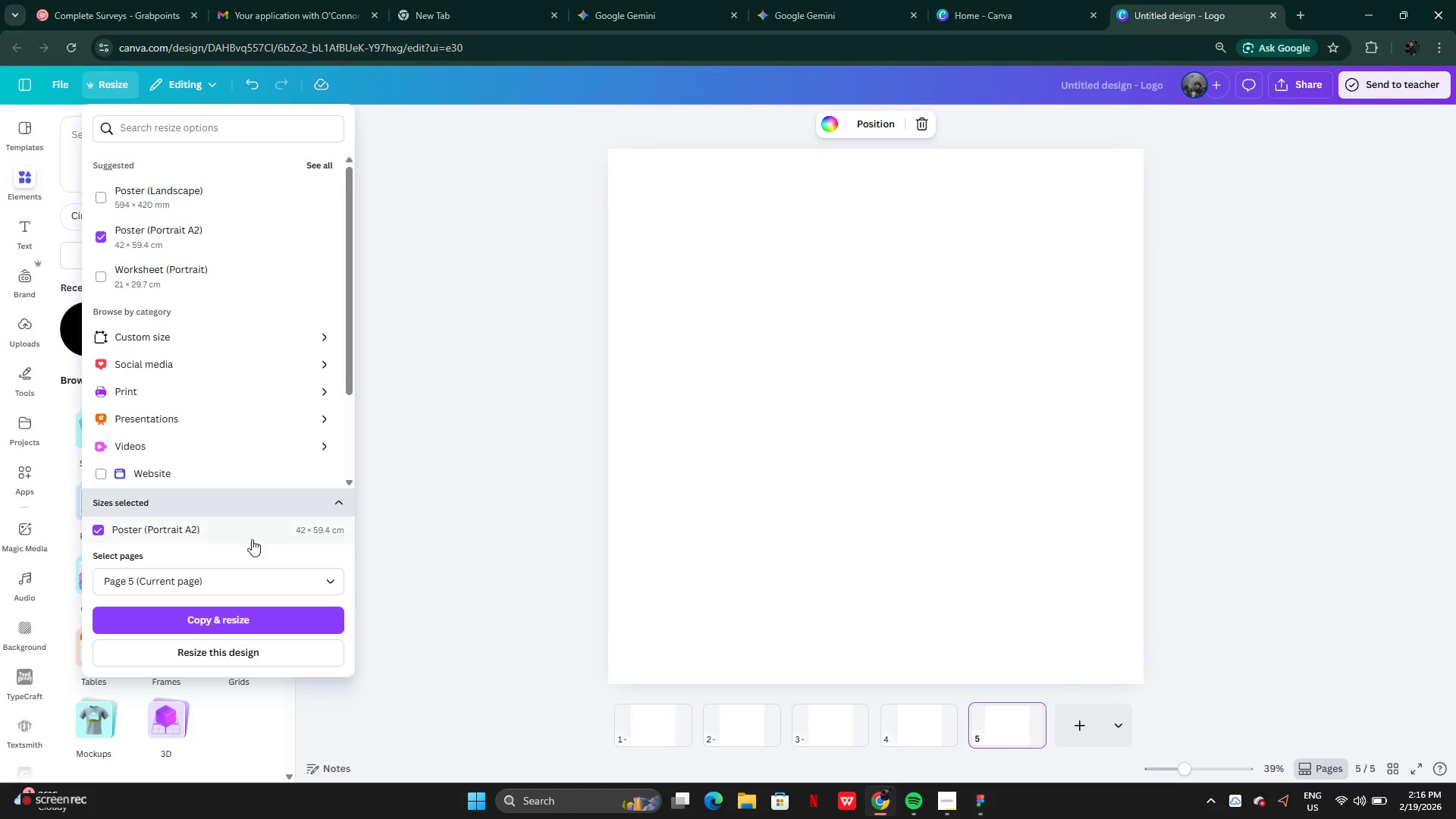 
scroll: coordinate [253, 540], scroll_direction: down, amount: 4.0
 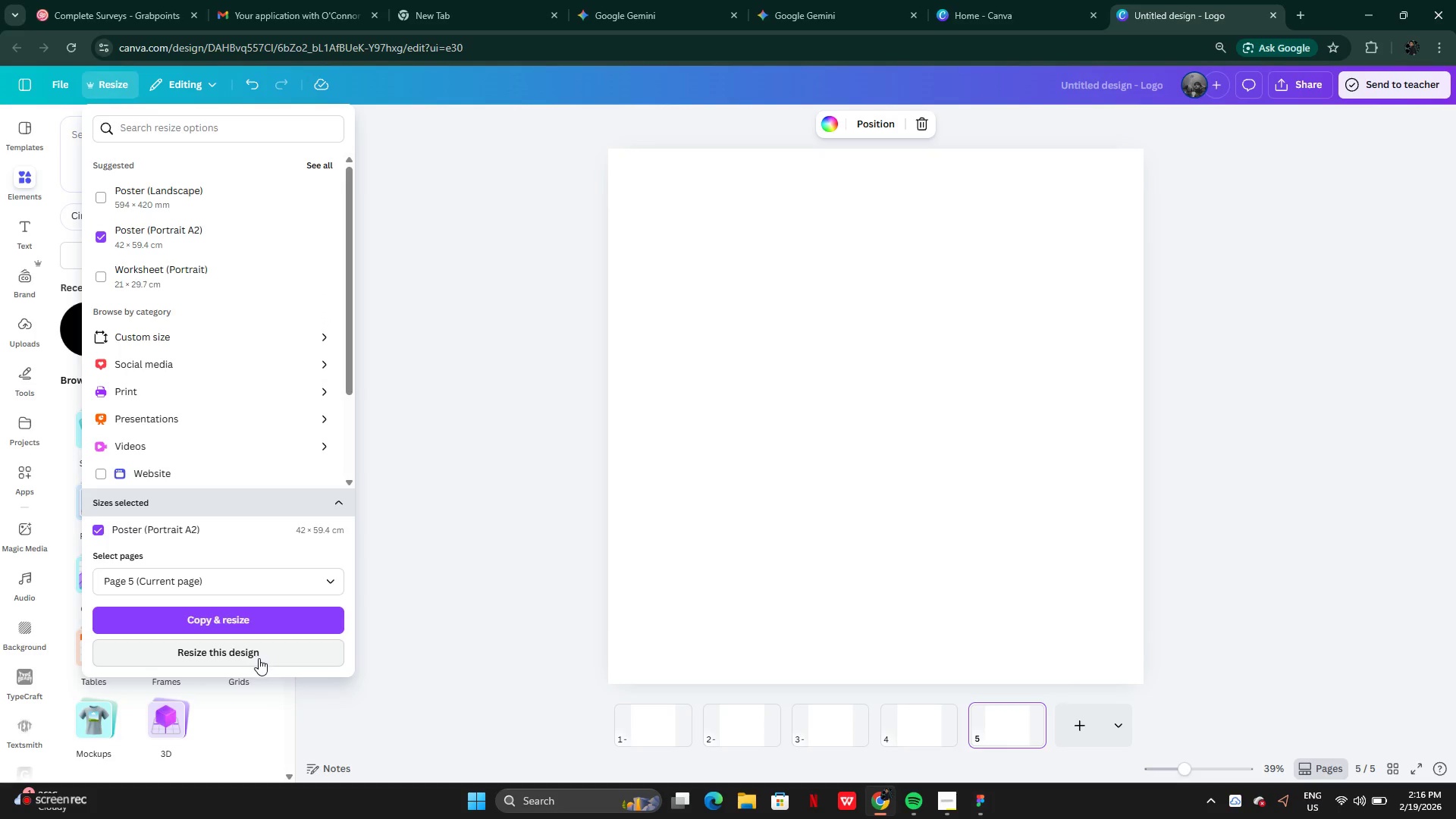 
left_click([259, 658])
 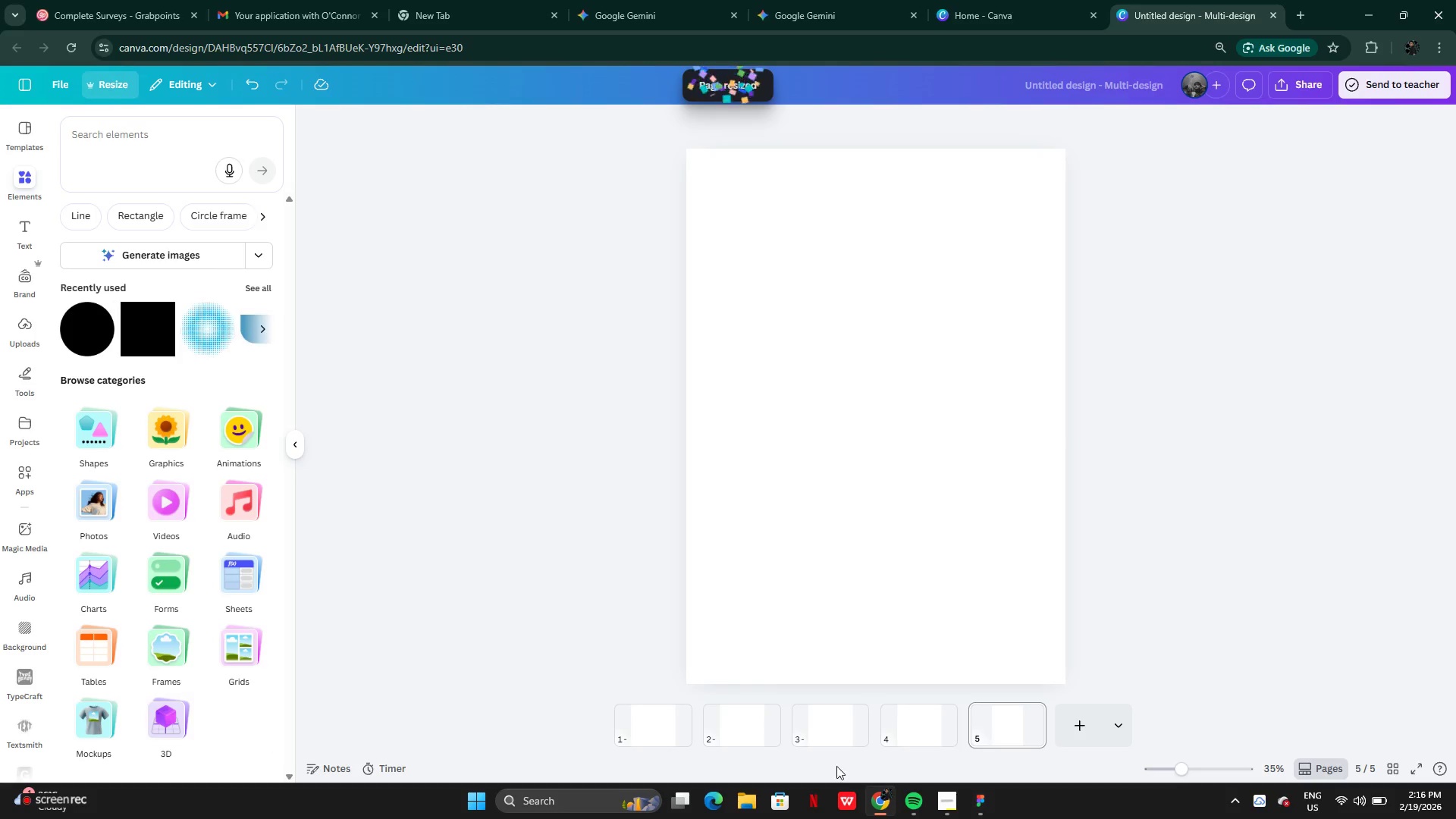 
wait(5.98)
 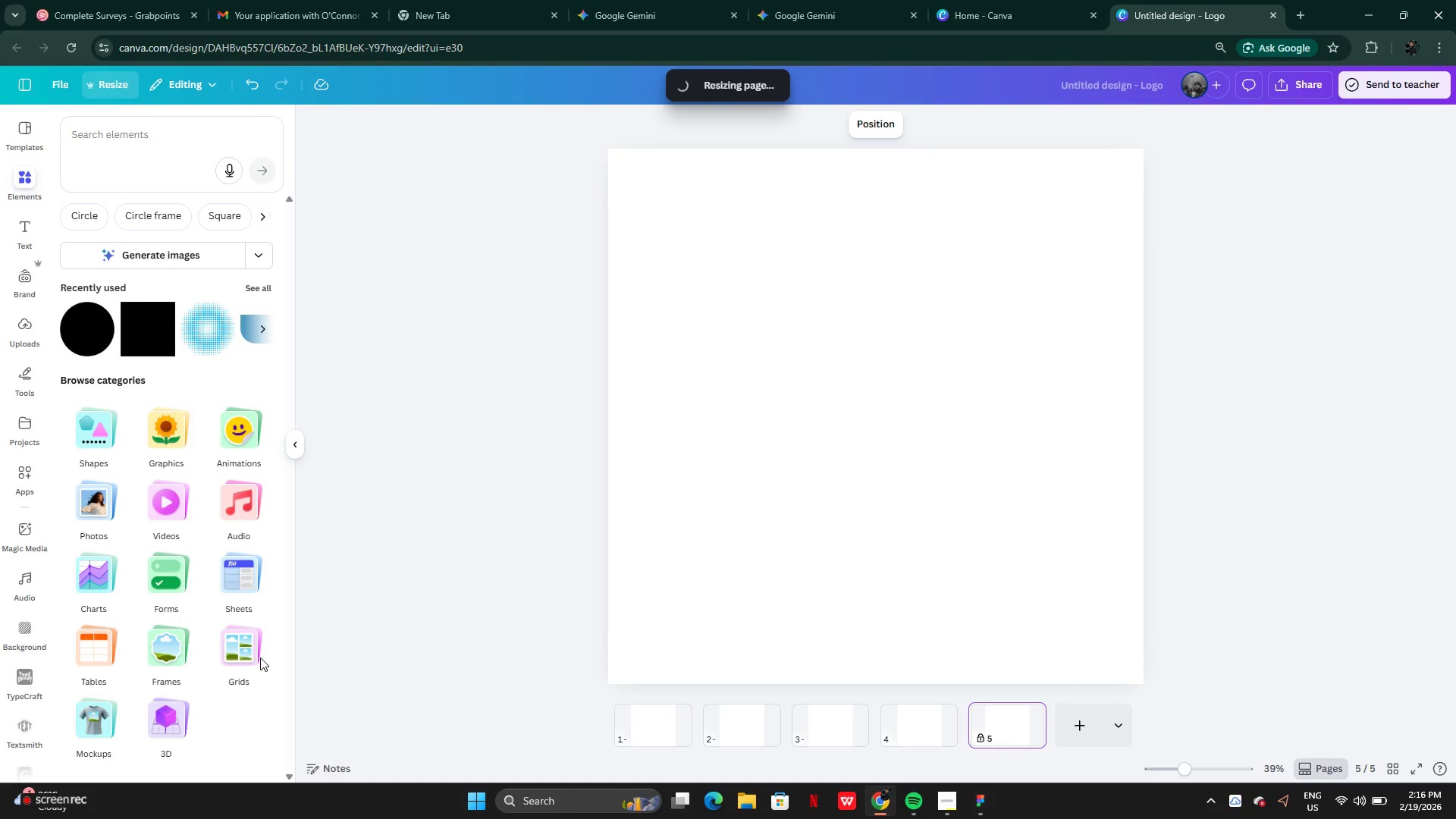 
left_click([670, 726])
 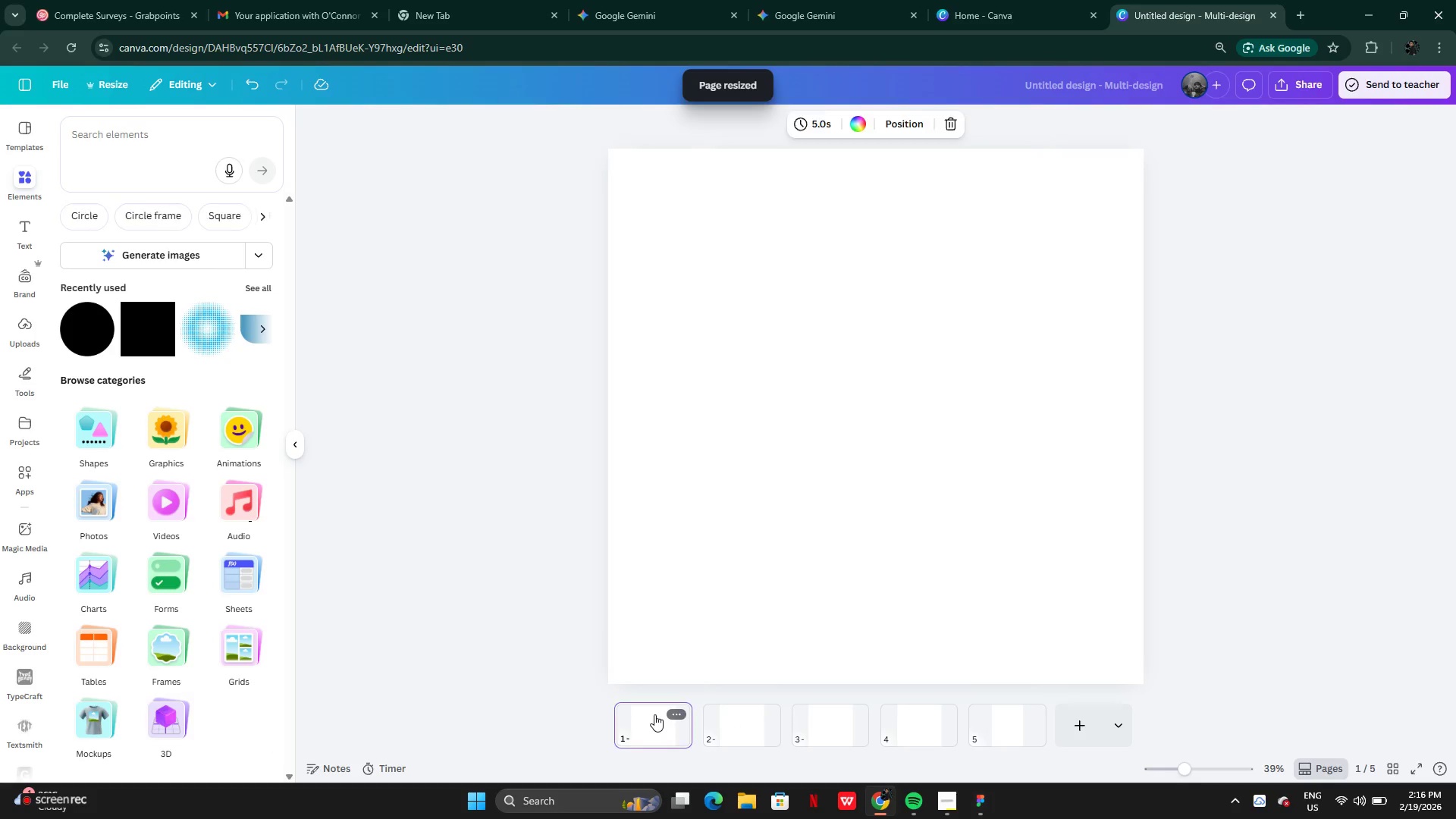 
left_click([758, 350])
 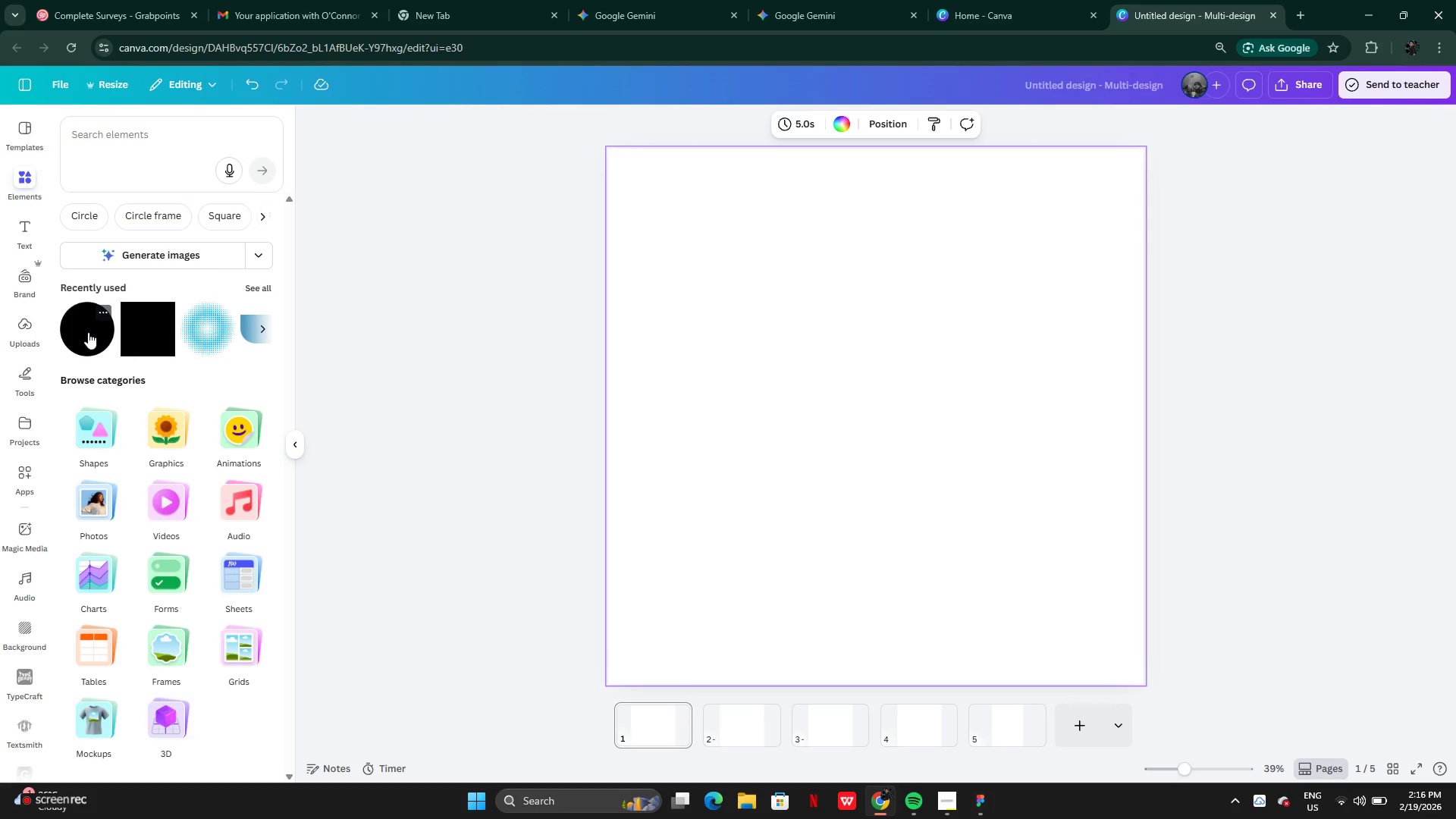 
left_click([88, 332])
 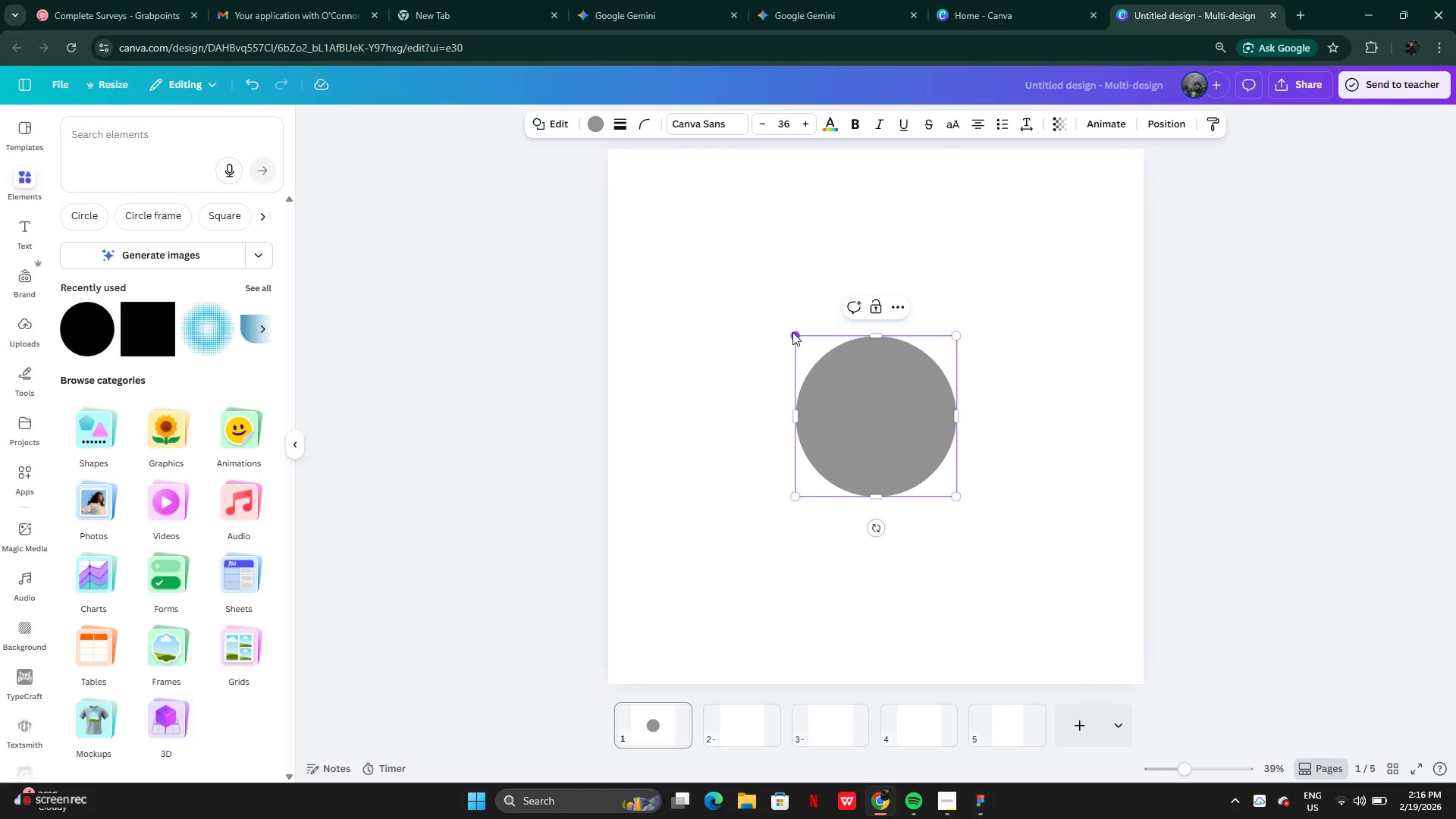 
left_click_drag(start_coordinate=[799, 336], to_coordinate=[598, 271])
 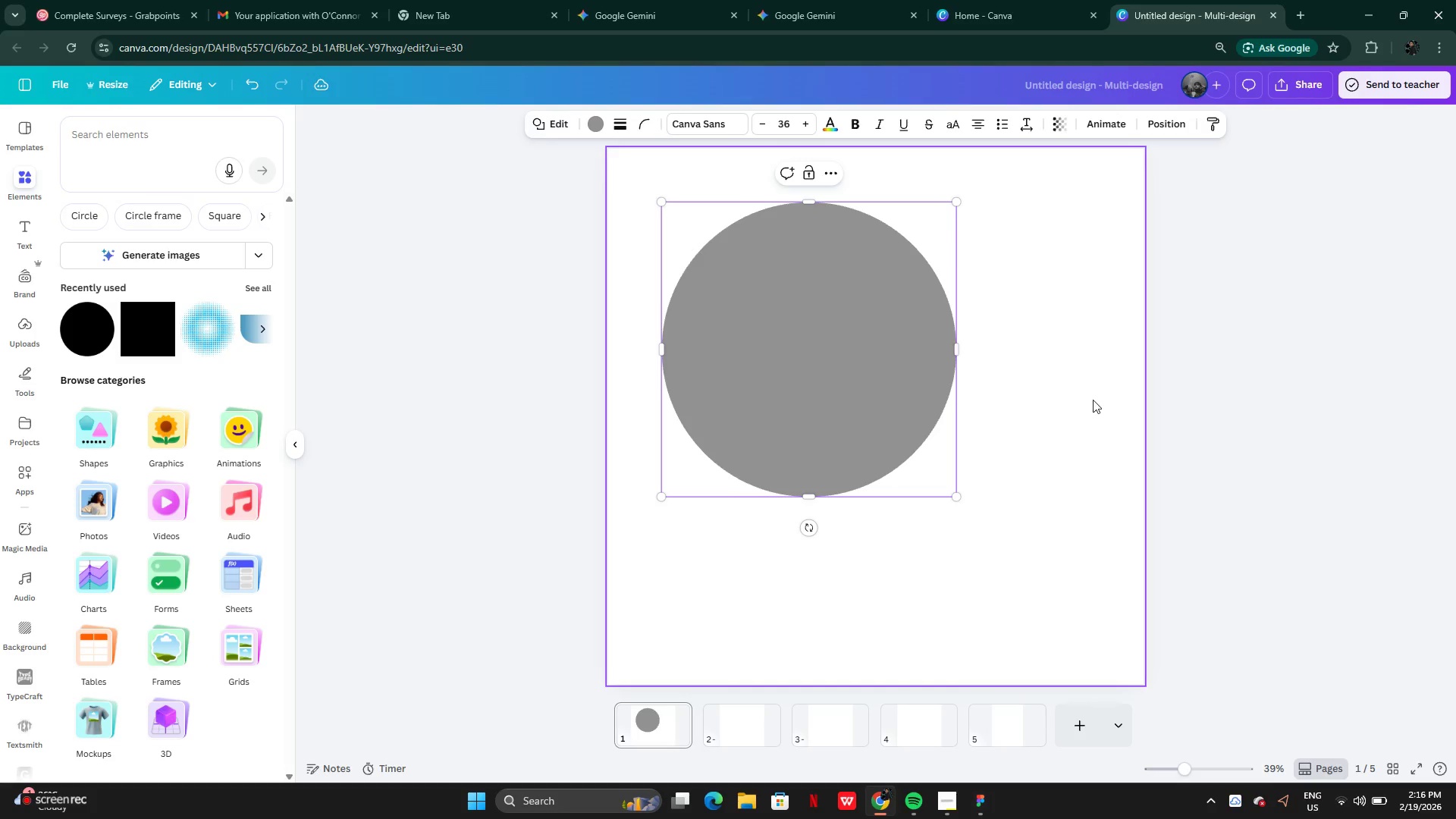 
left_click([1093, 400])
 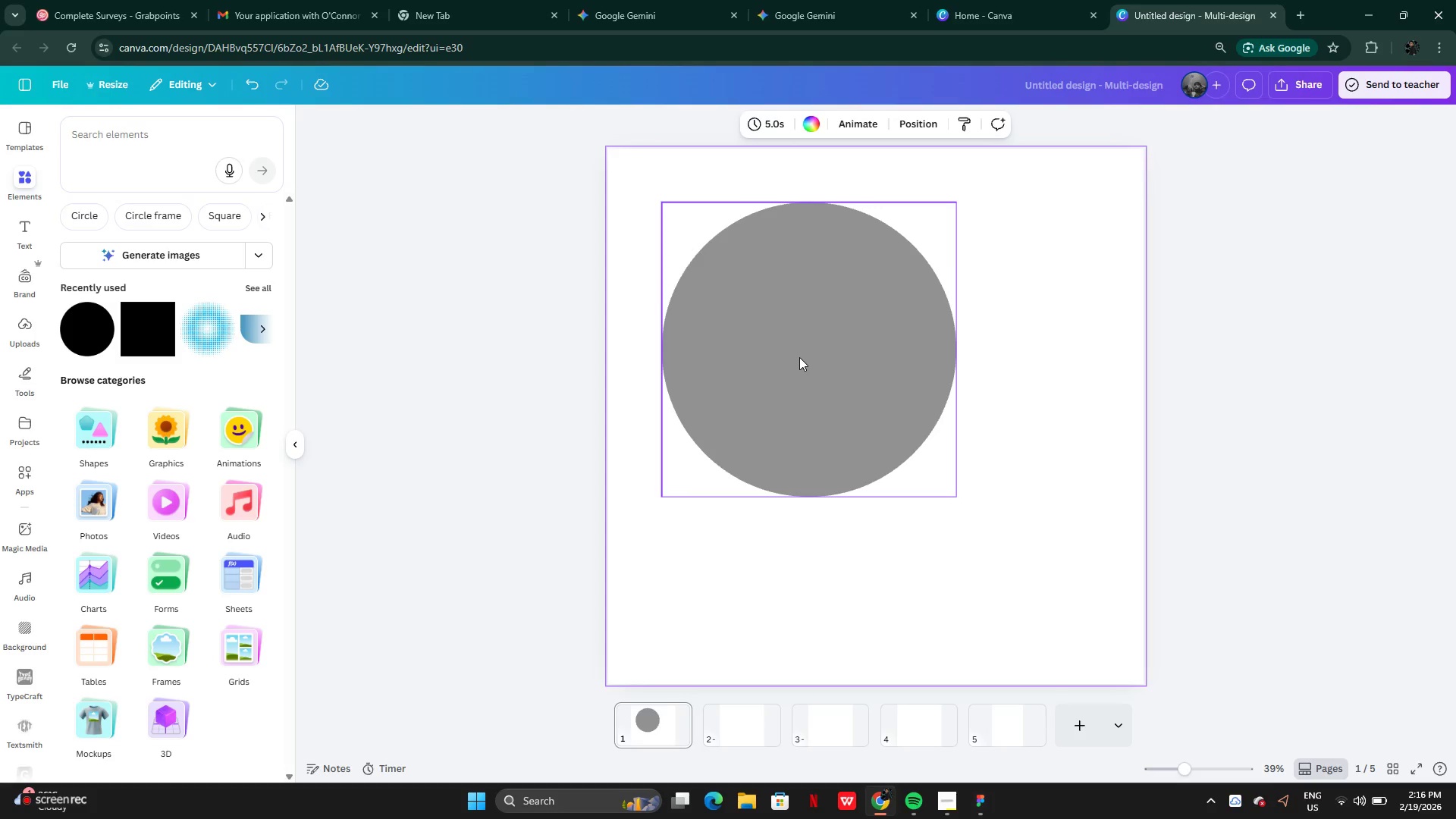 
left_click_drag(start_coordinate=[799, 357], to_coordinate=[865, 422])
 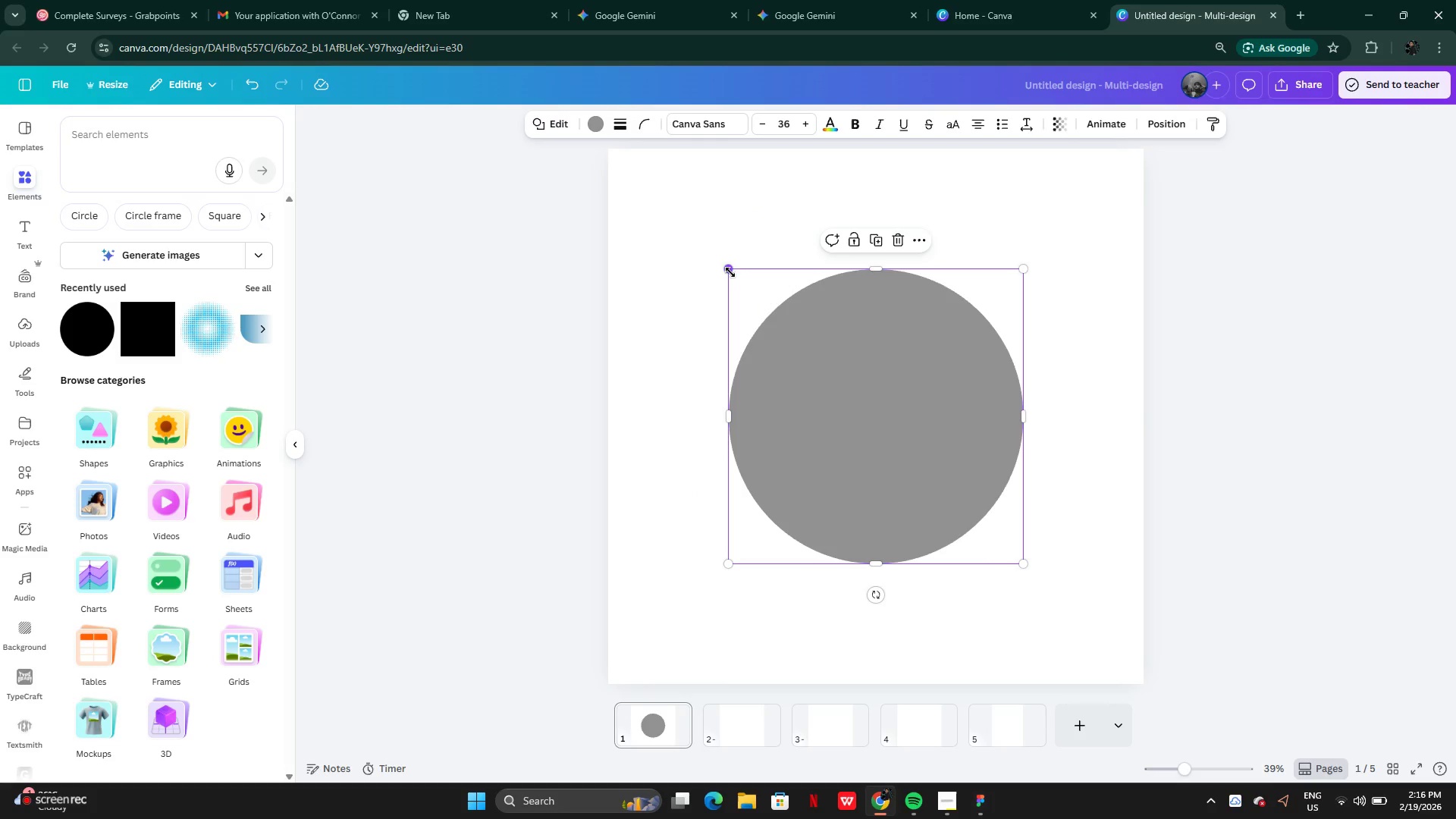 
left_click_drag(start_coordinate=[730, 272], to_coordinate=[595, 206])
 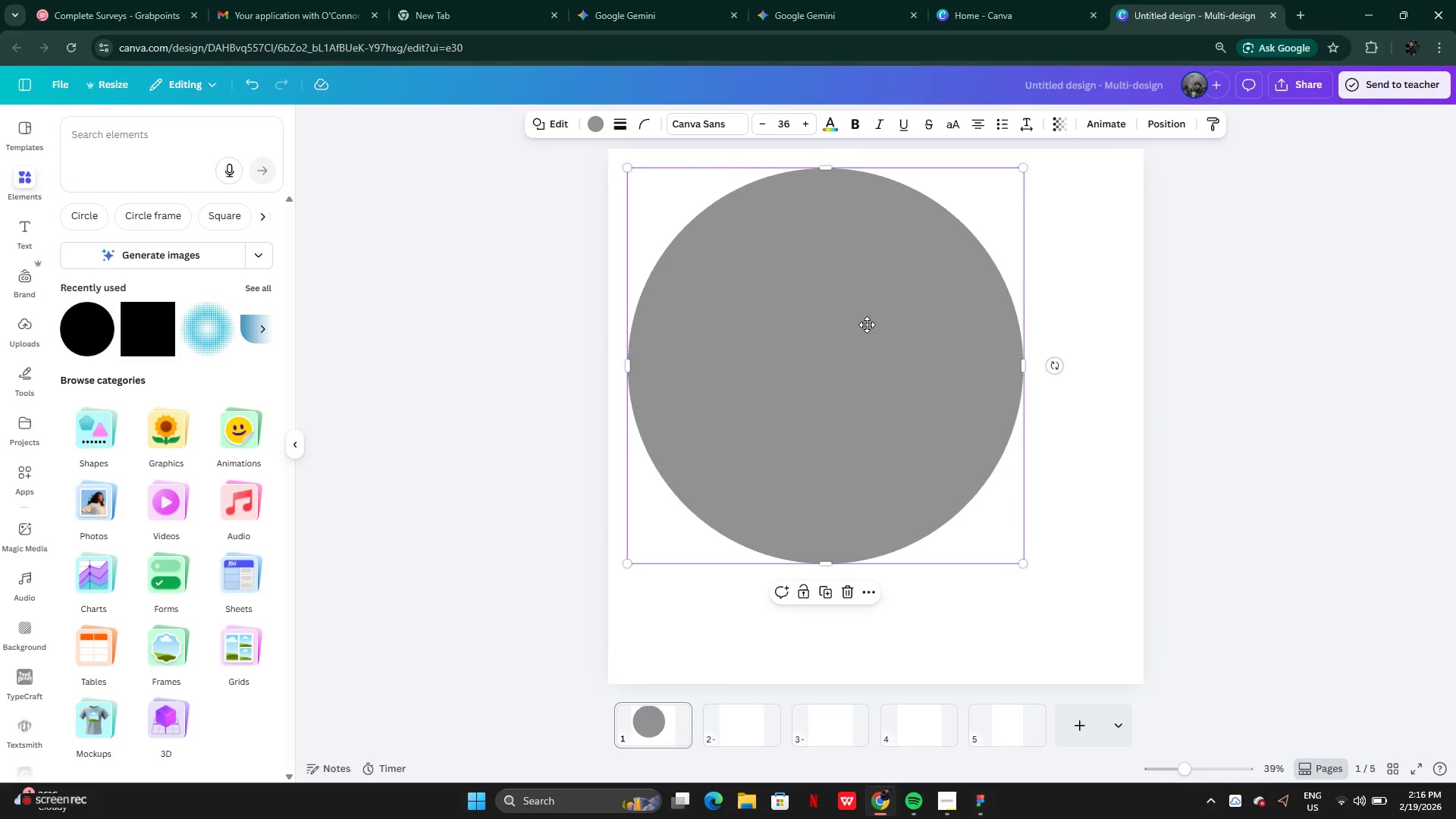 
left_click_drag(start_coordinate=[860, 315], to_coordinate=[912, 356])
 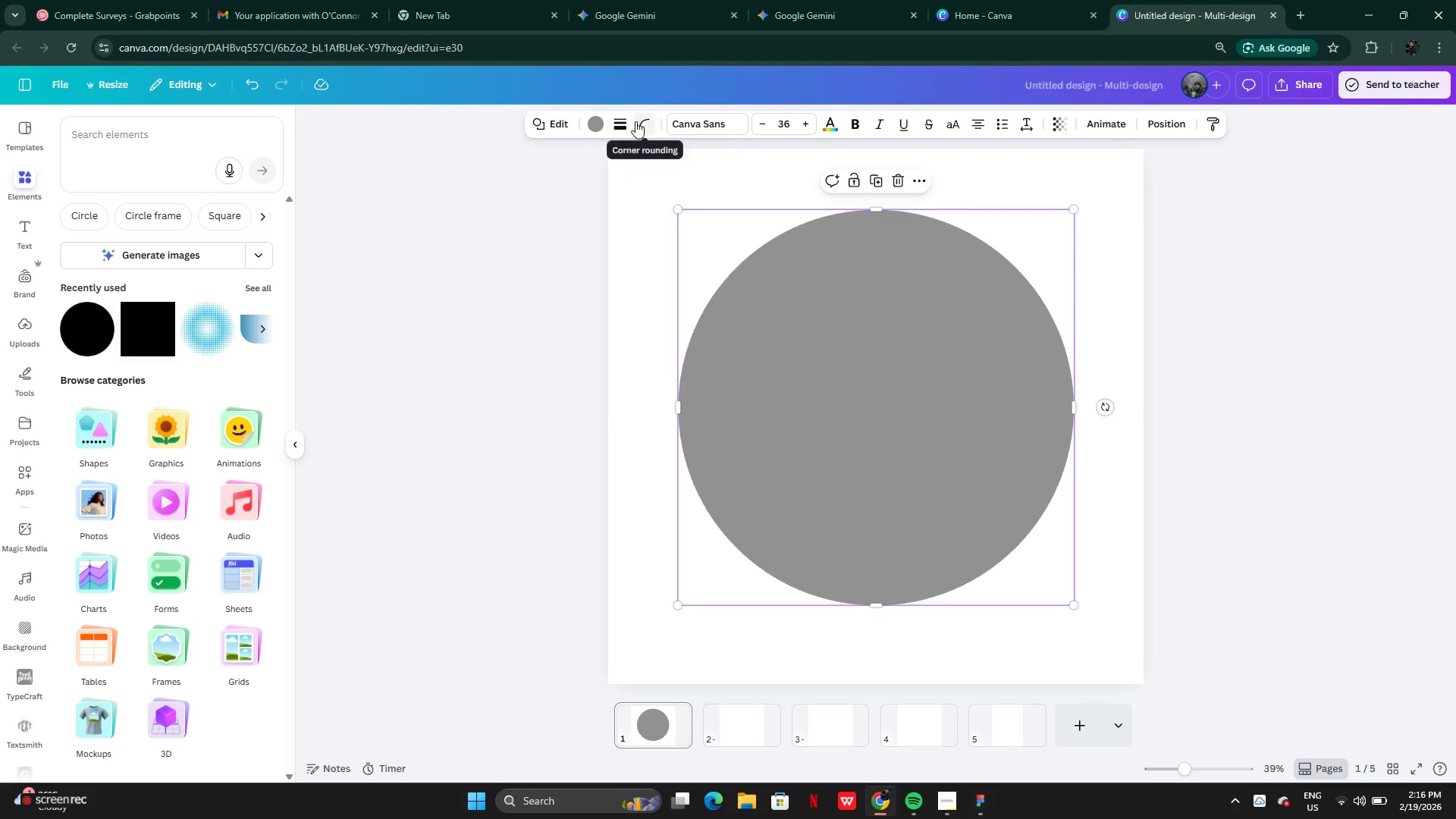 
left_click([625, 127])
 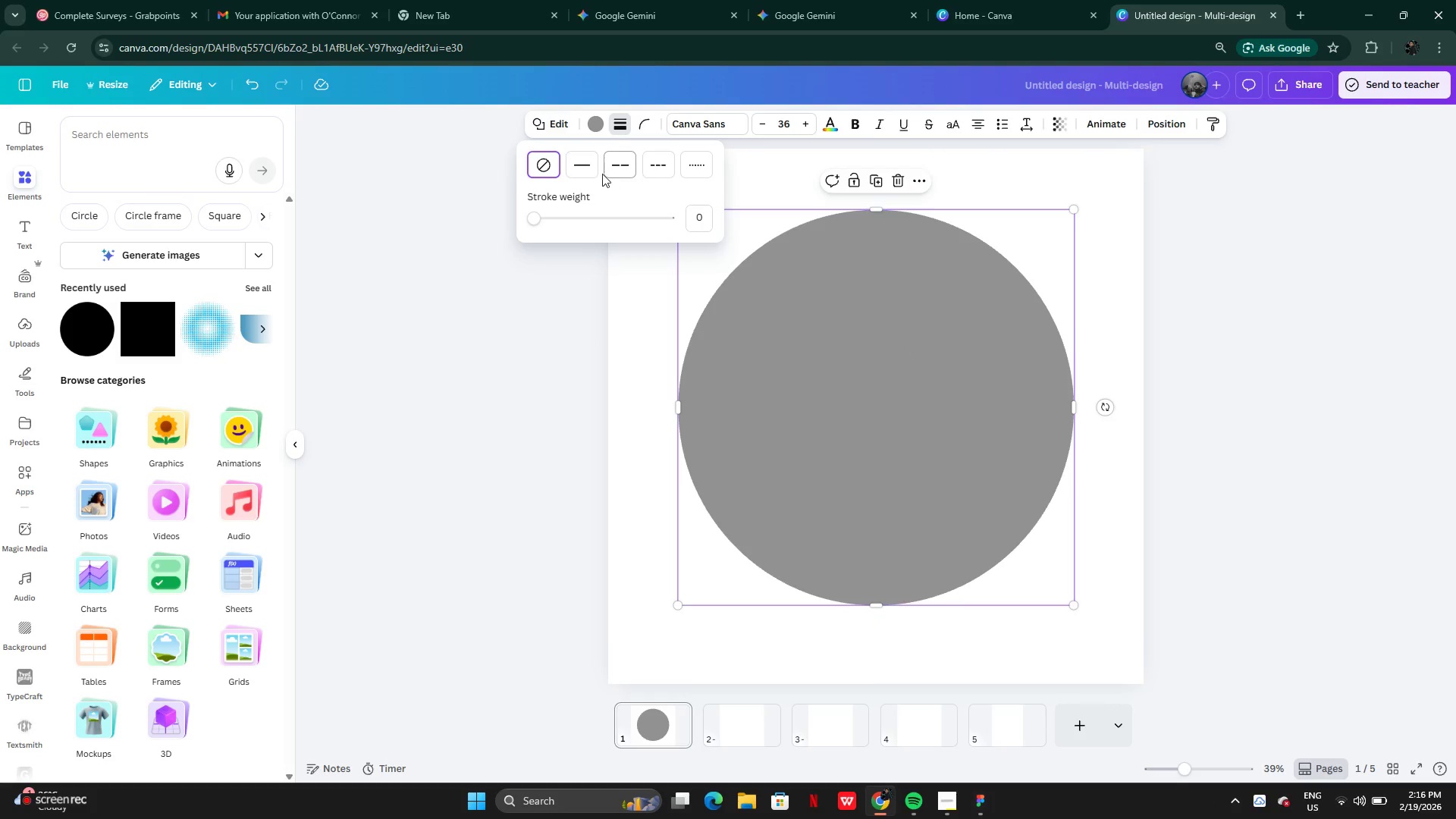 
left_click([590, 169])
 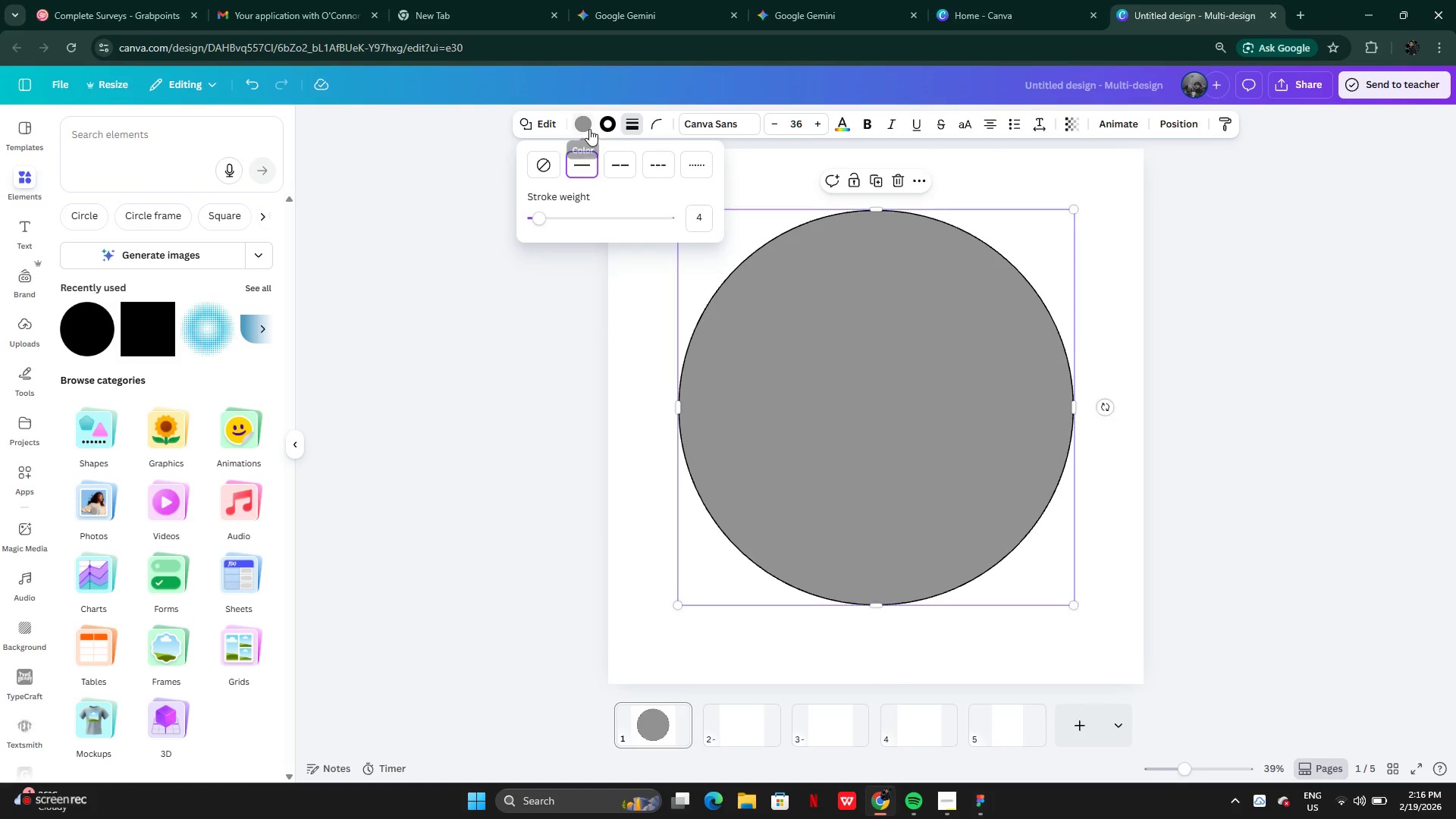 
left_click([588, 129])
 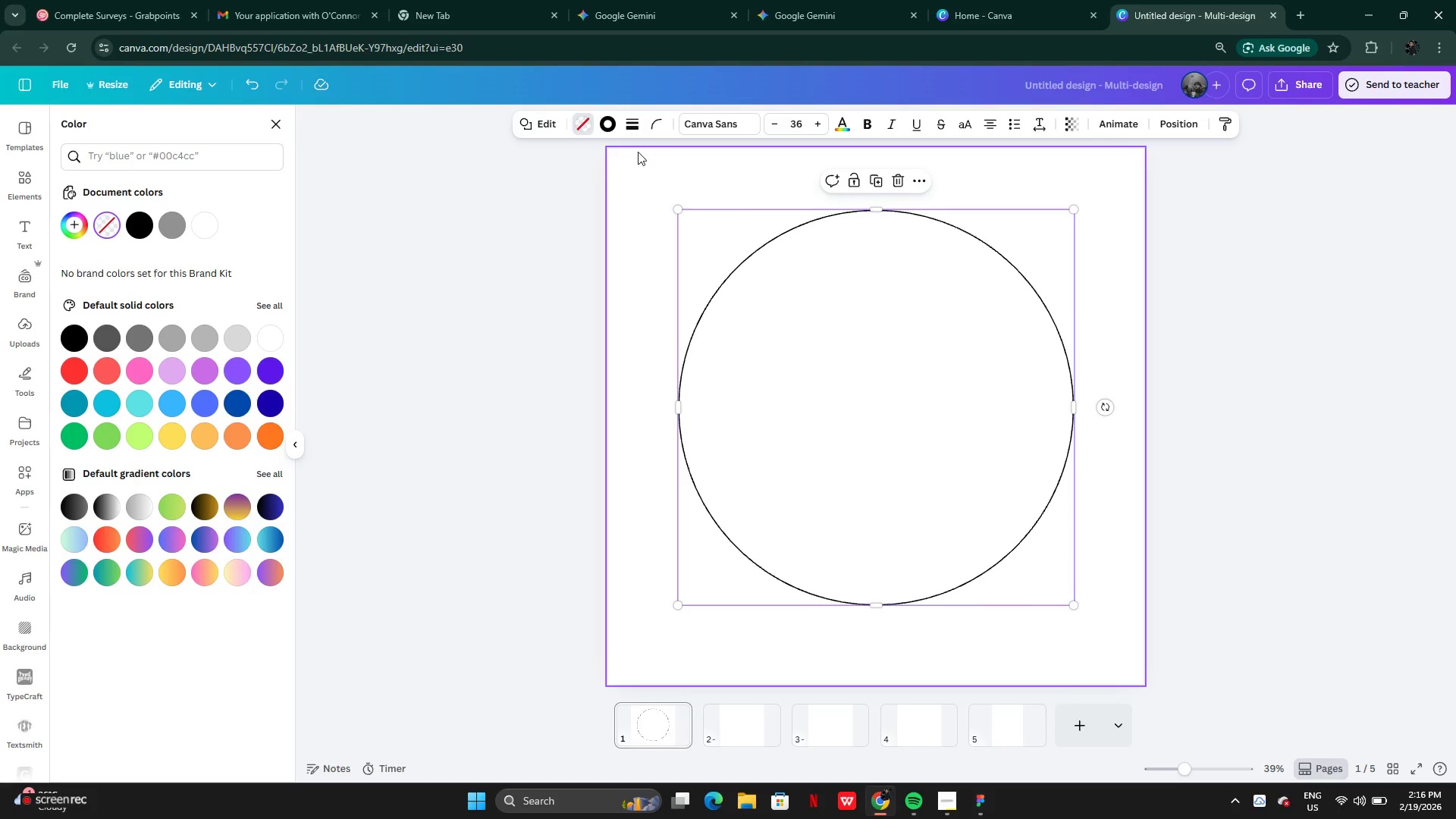 
left_click([631, 130])
 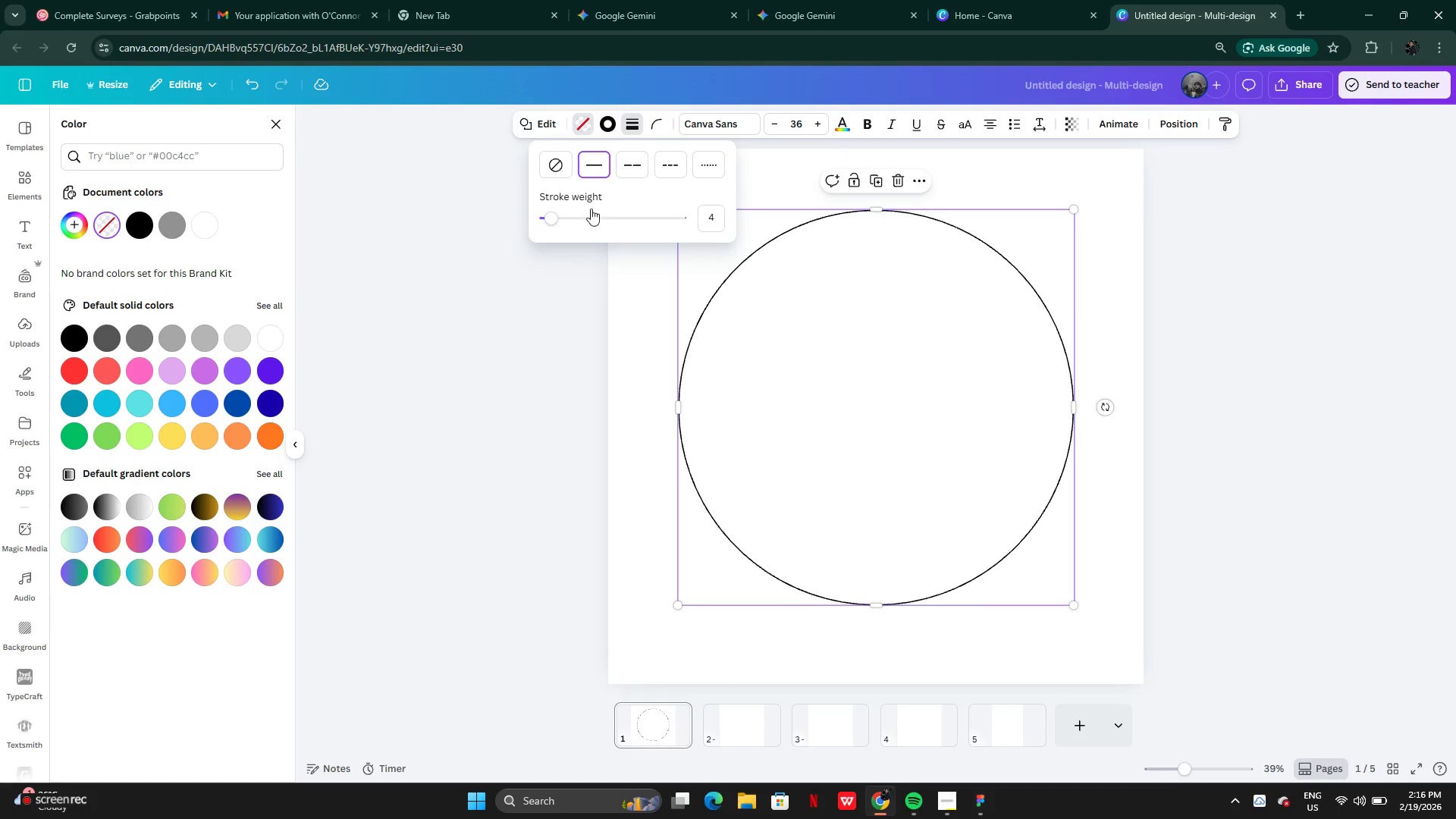 
left_click_drag(start_coordinate=[588, 216], to_coordinate=[596, 216])
 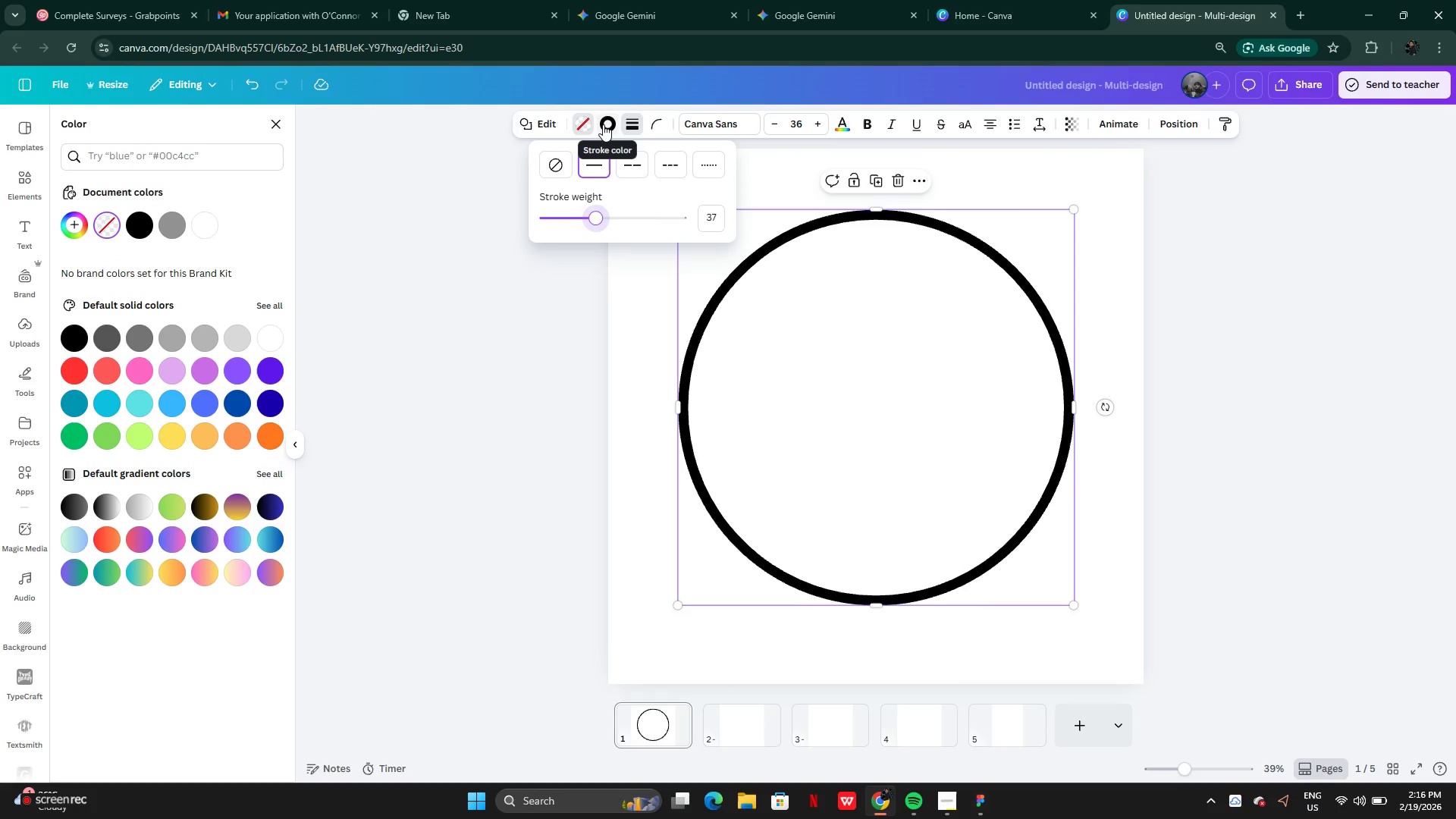 
left_click([606, 125])
 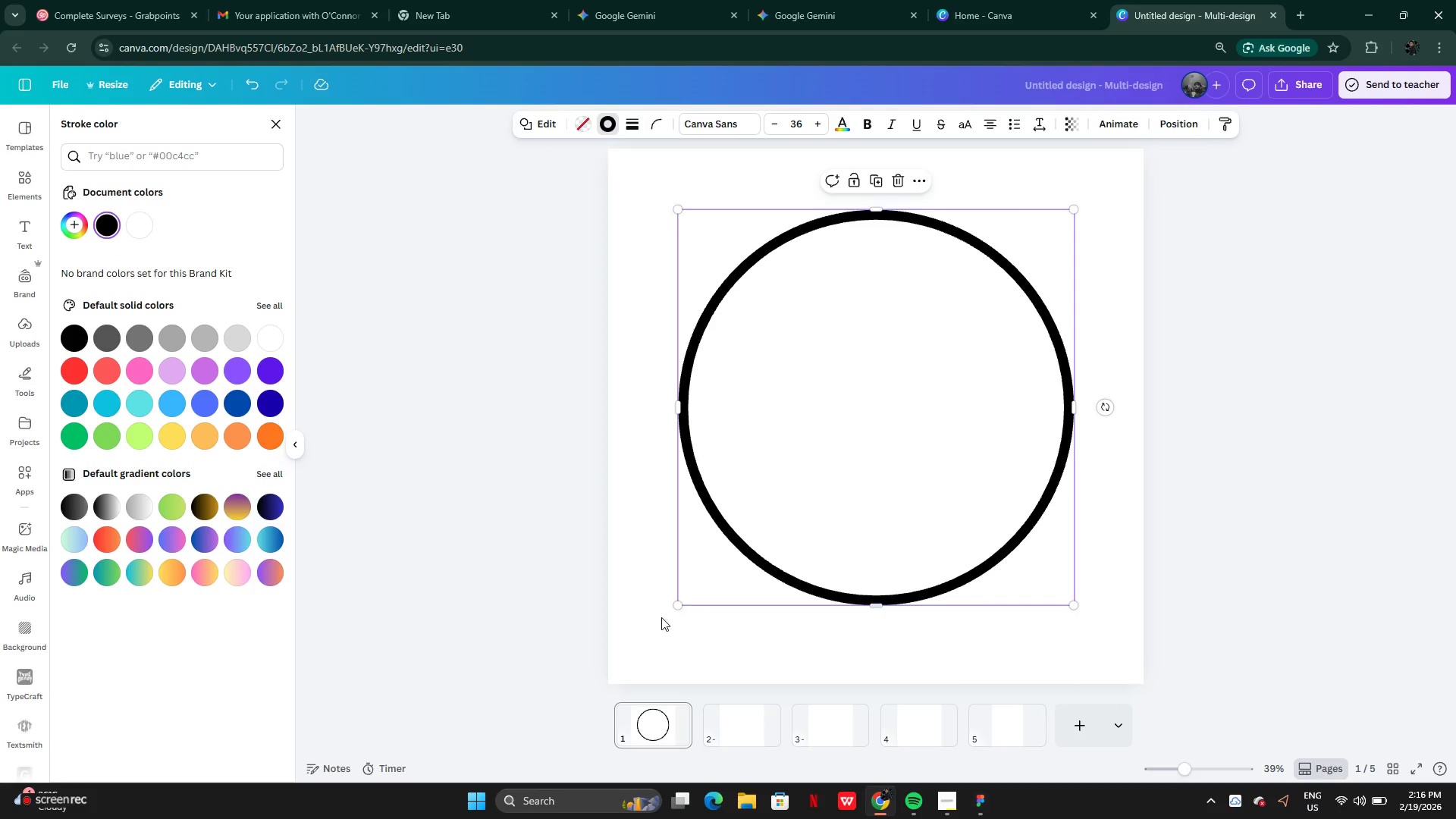 
left_click_drag(start_coordinate=[682, 605], to_coordinate=[627, 653])
 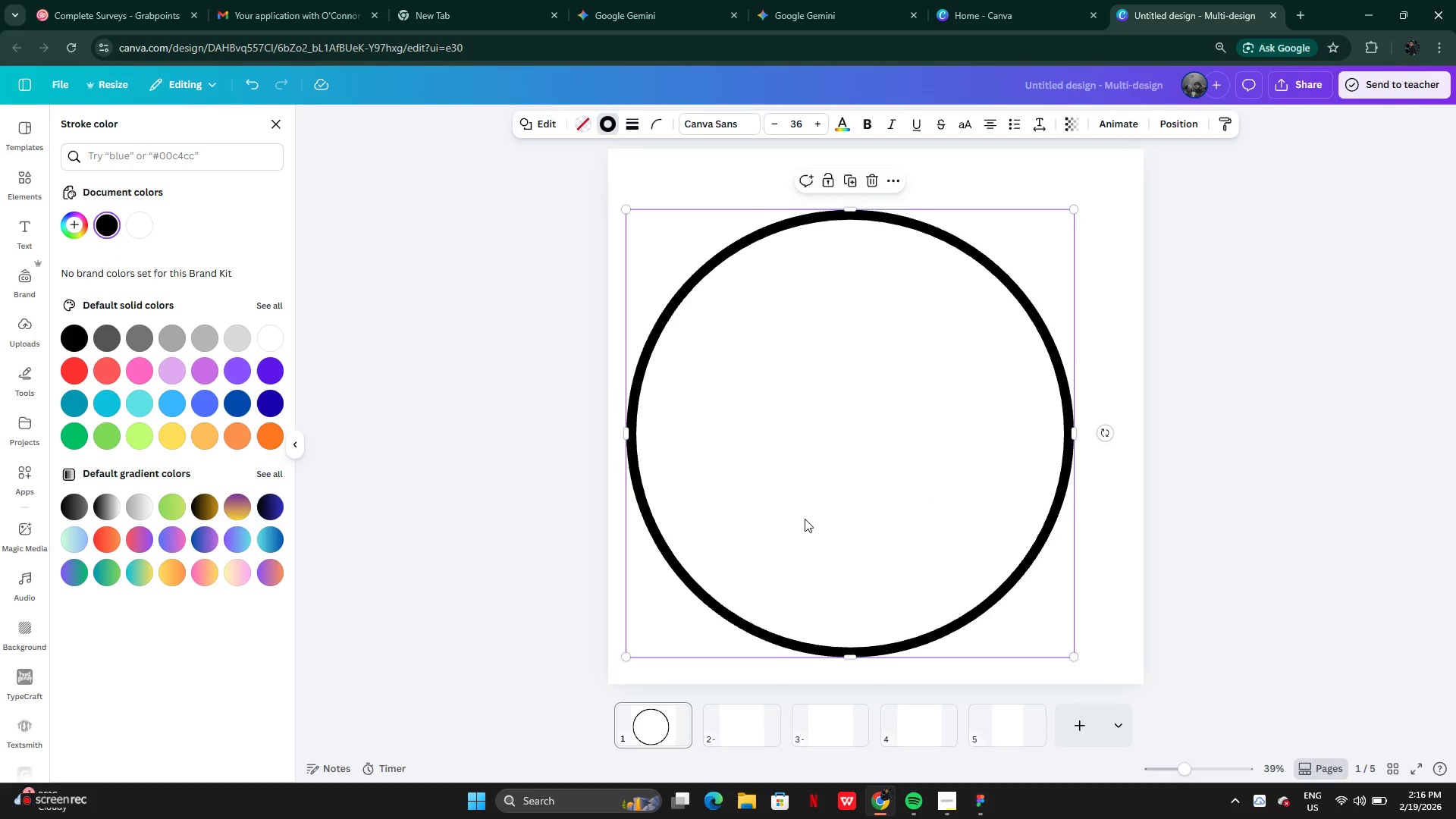 
left_click_drag(start_coordinate=[805, 519], to_coordinate=[831, 491])